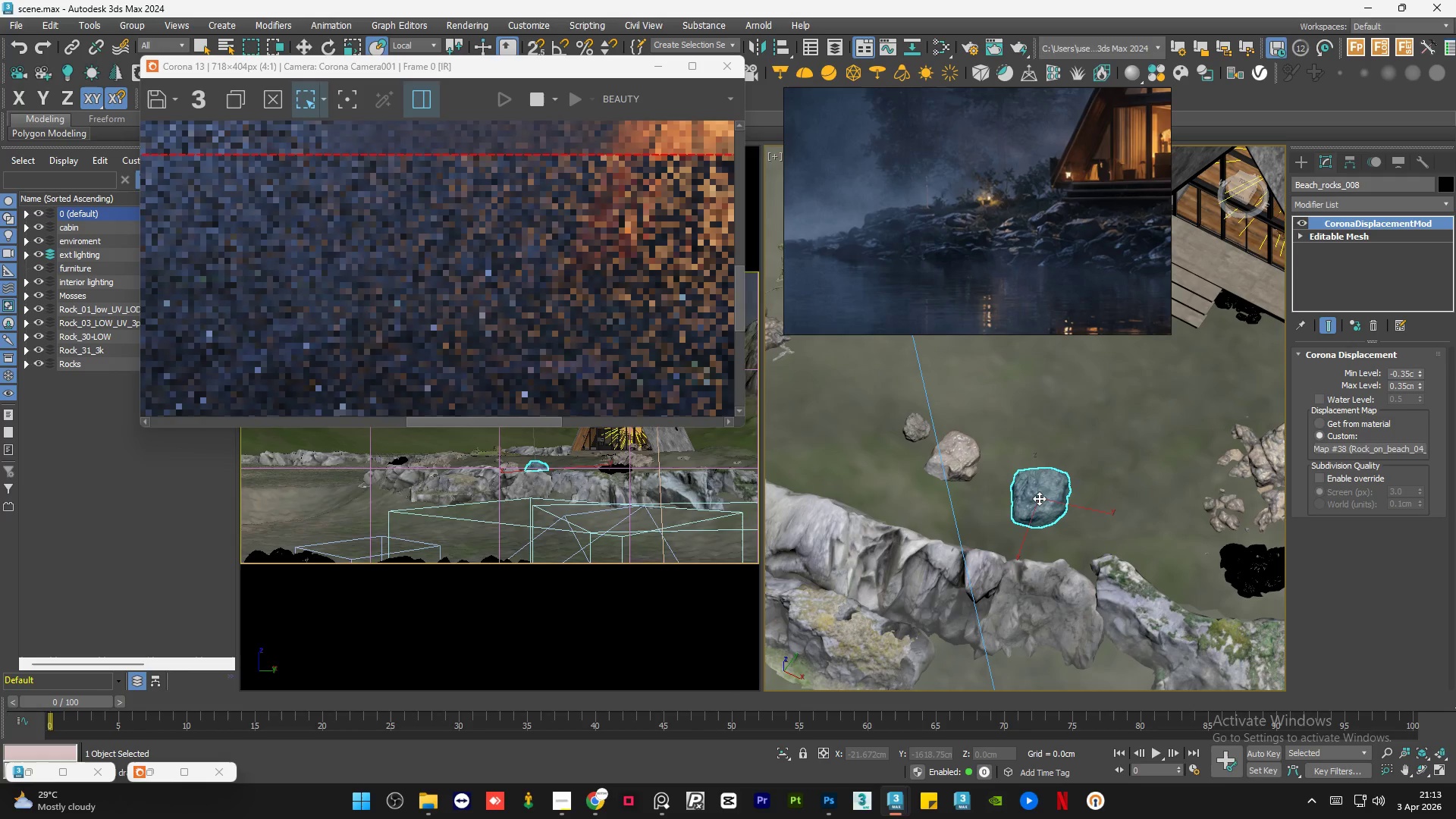 
key(W)
 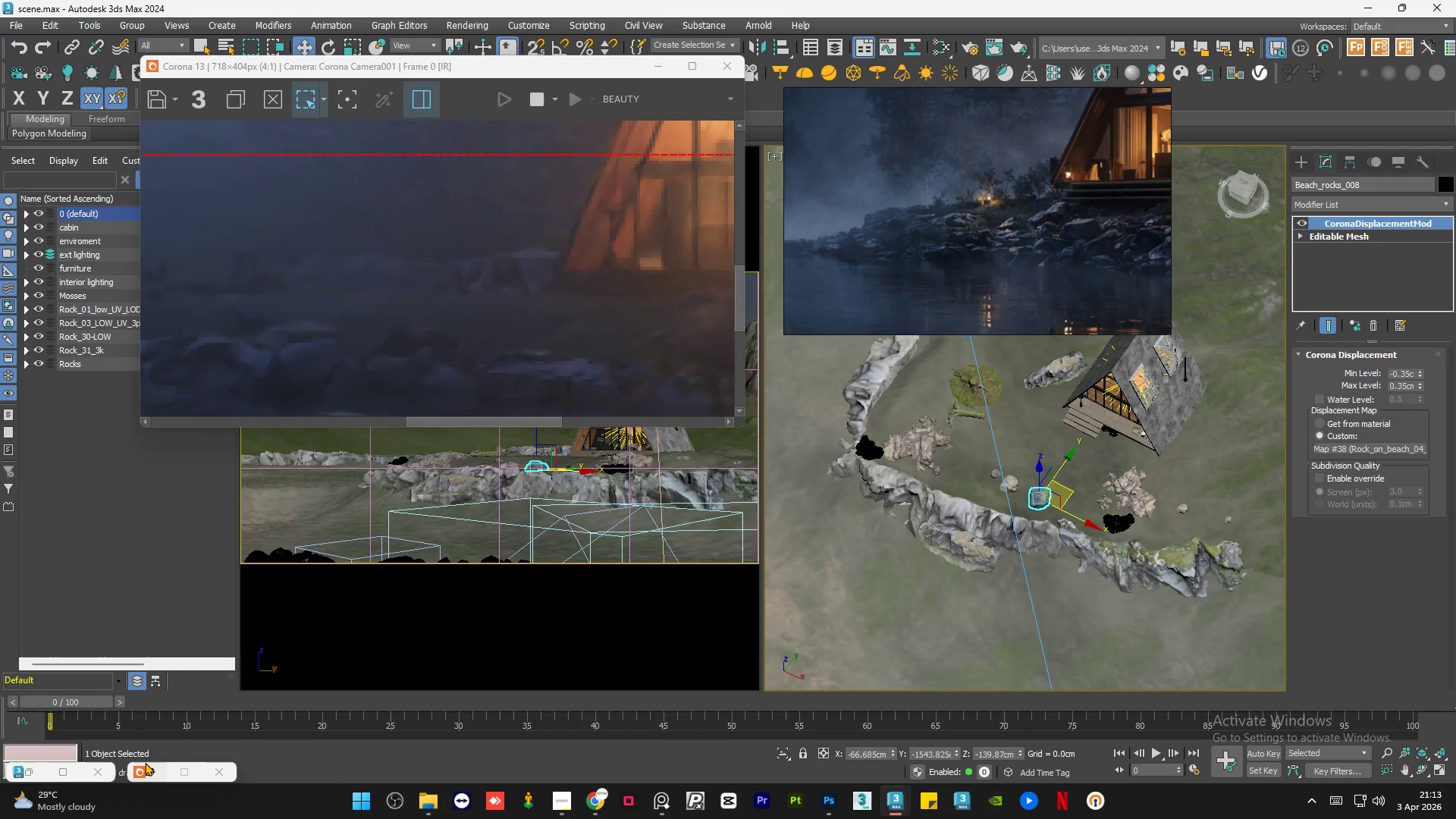 
scroll: coordinate [1039, 498], scroll_direction: down, amount: 3.0
 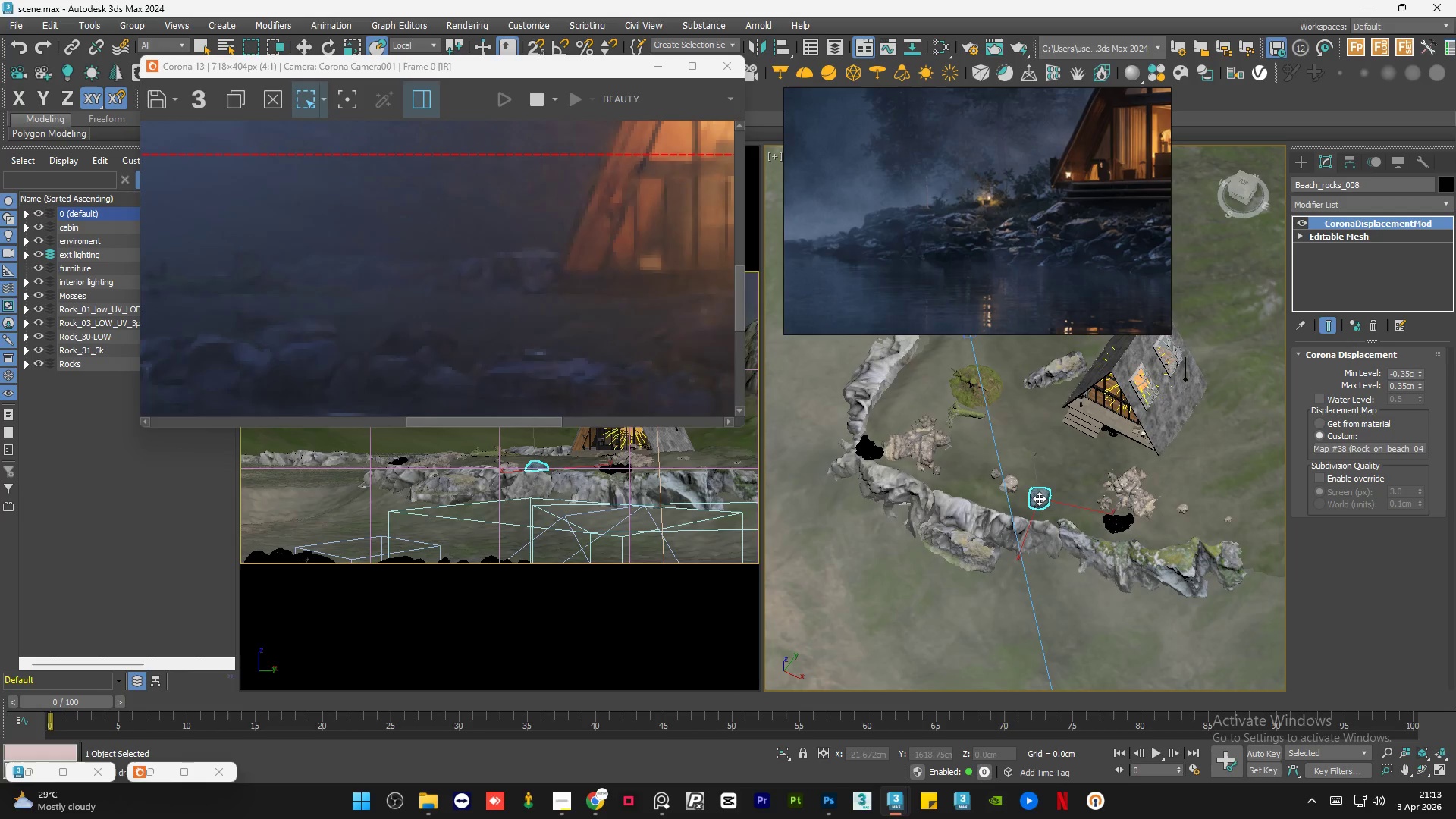 
left_click([151, 772])
 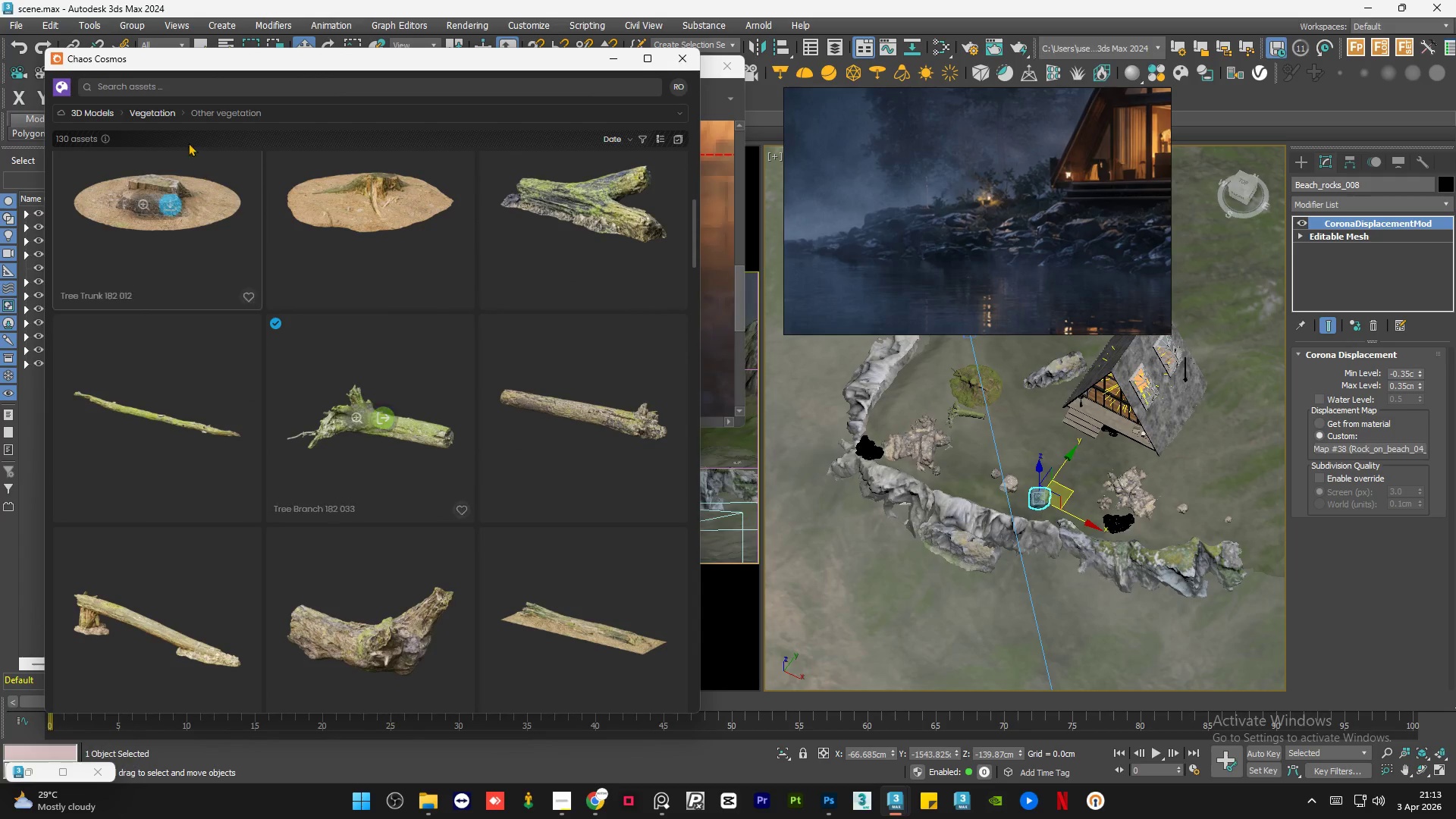 
left_click([196, 90])
 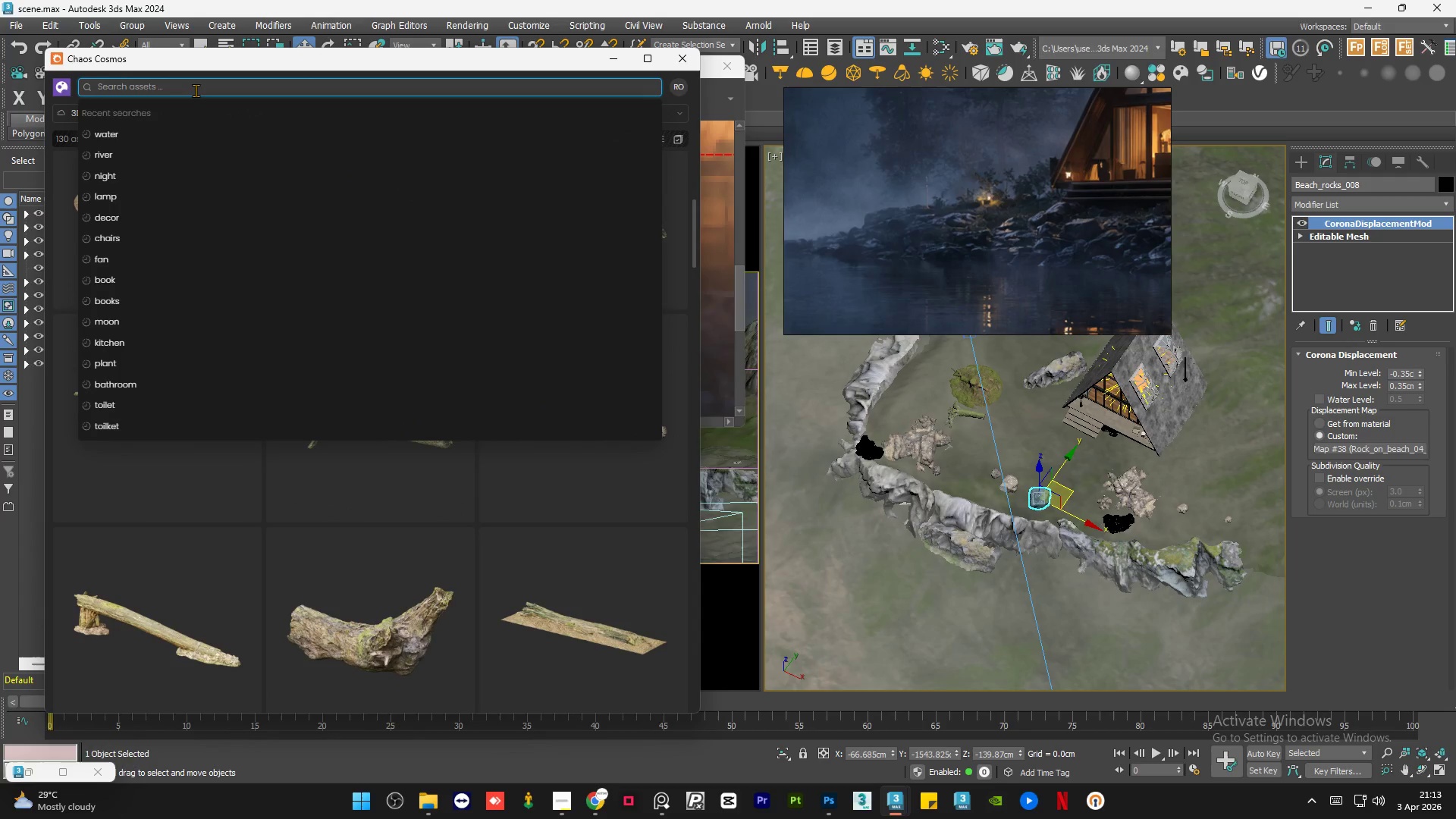 
type(rocks)
 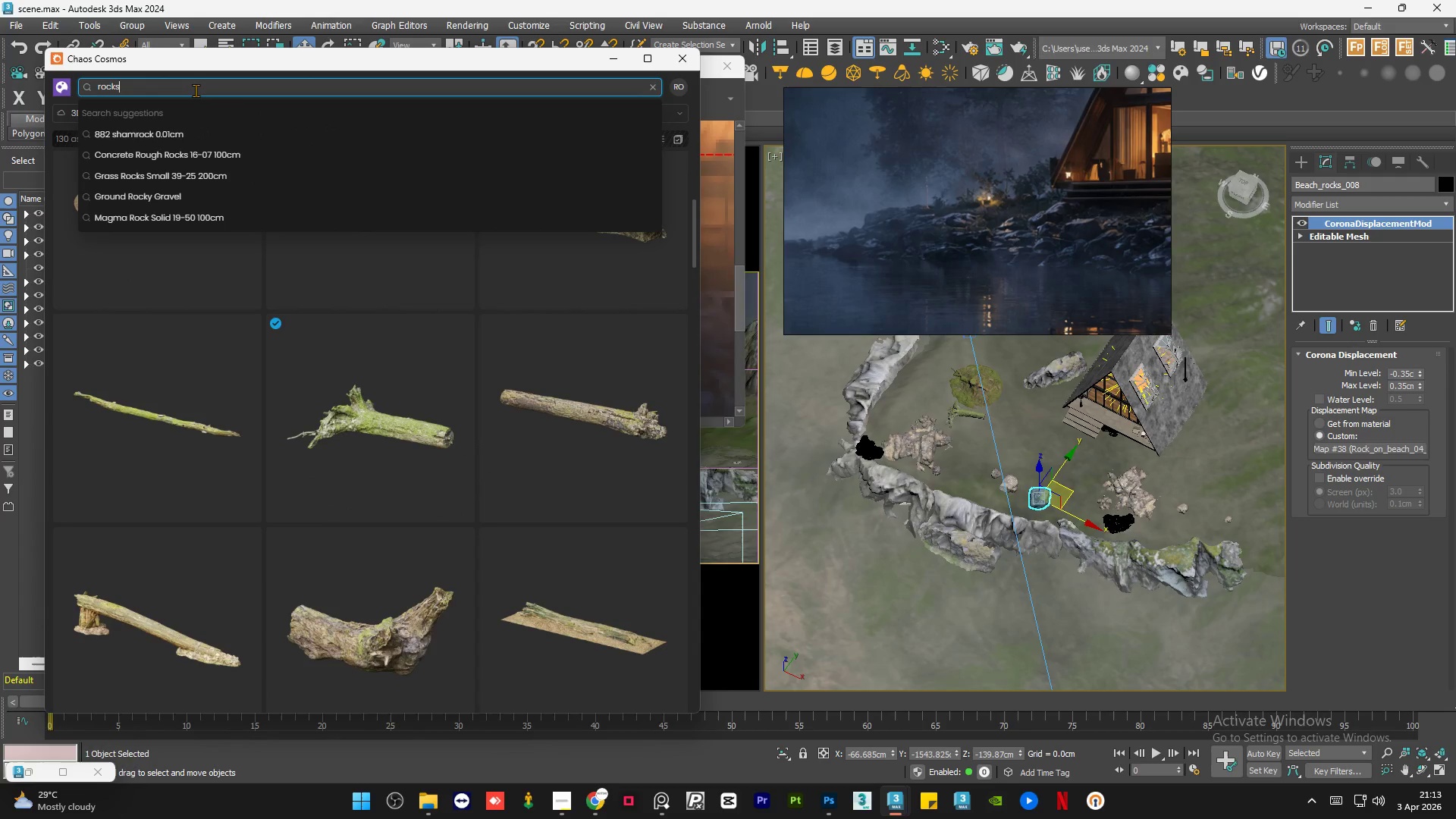 
key(Enter)
 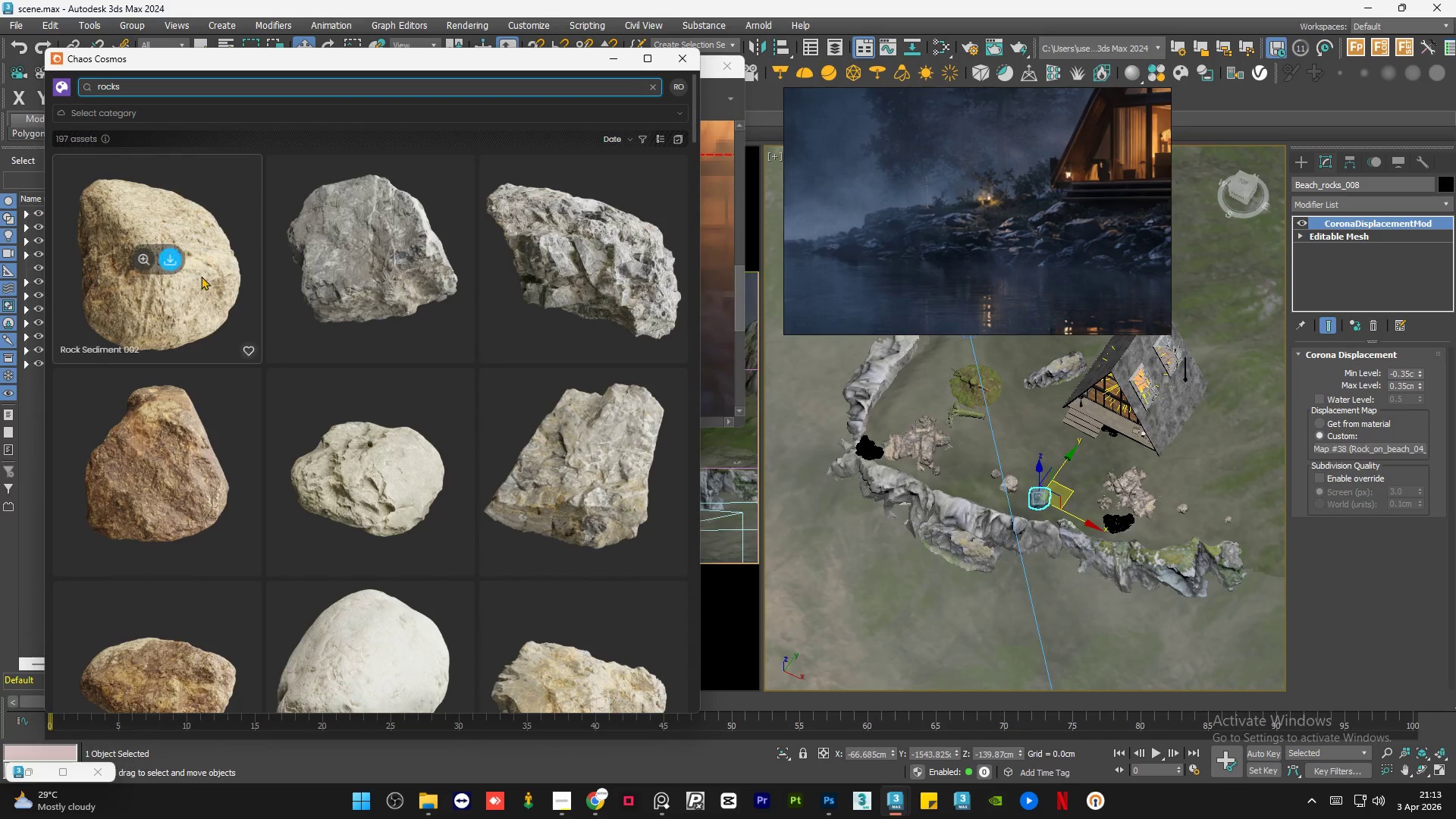 
scroll: coordinate [384, 307], scroll_direction: none, amount: 0.0
 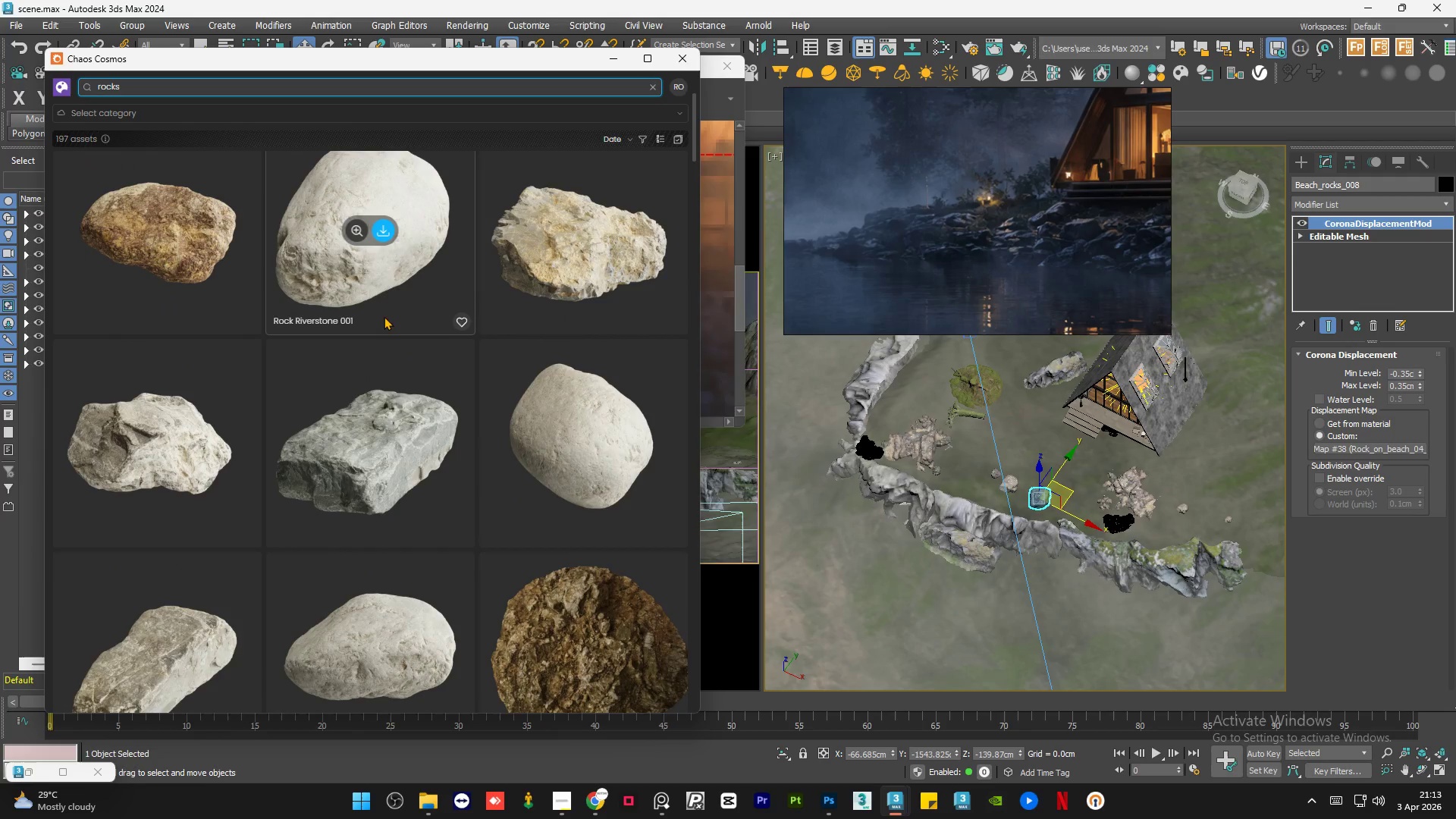 
scroll: coordinate [394, 326], scroll_direction: down, amount: 10.0
 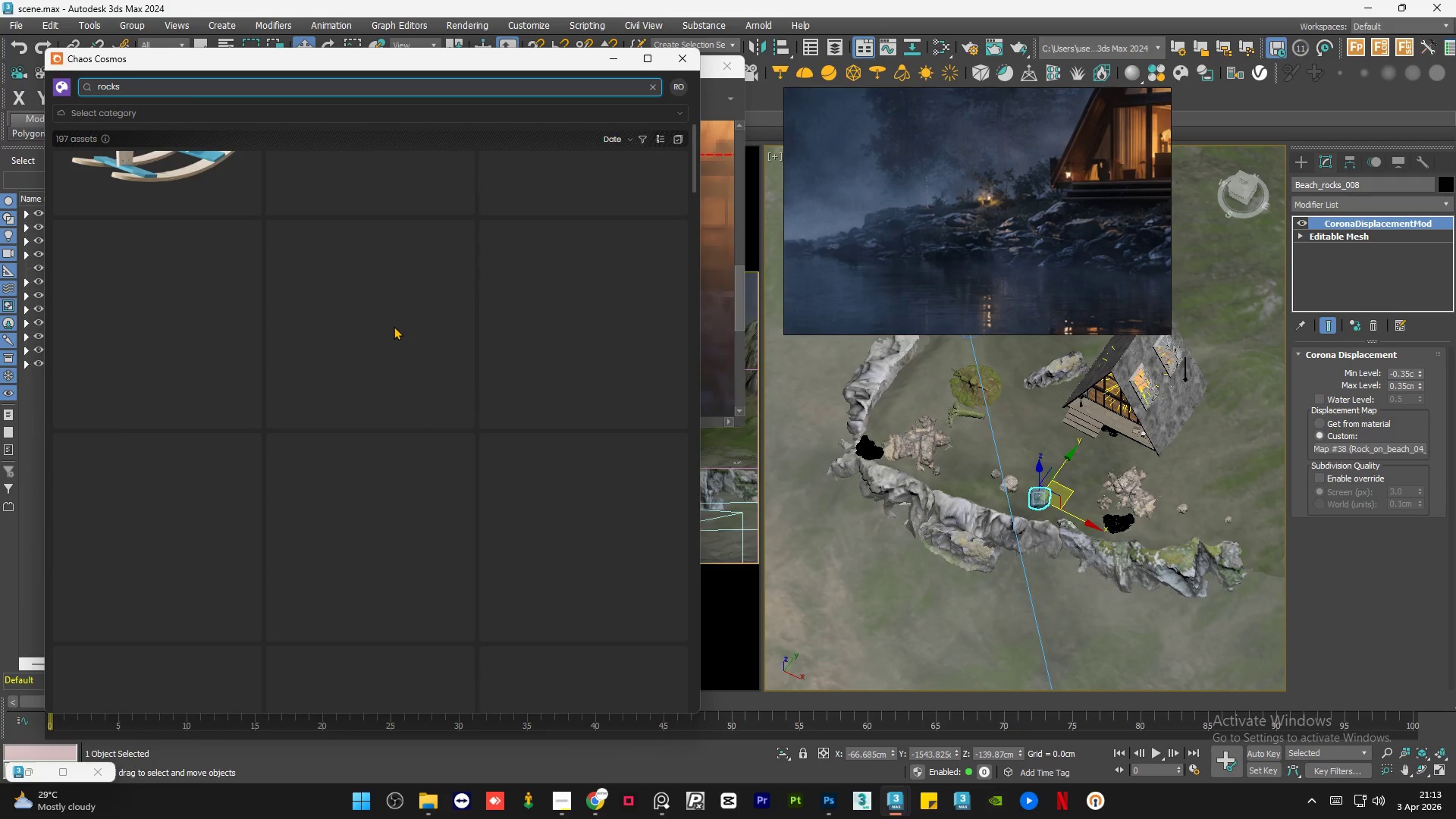 
scroll: coordinate [394, 326], scroll_direction: up, amount: 5.0
 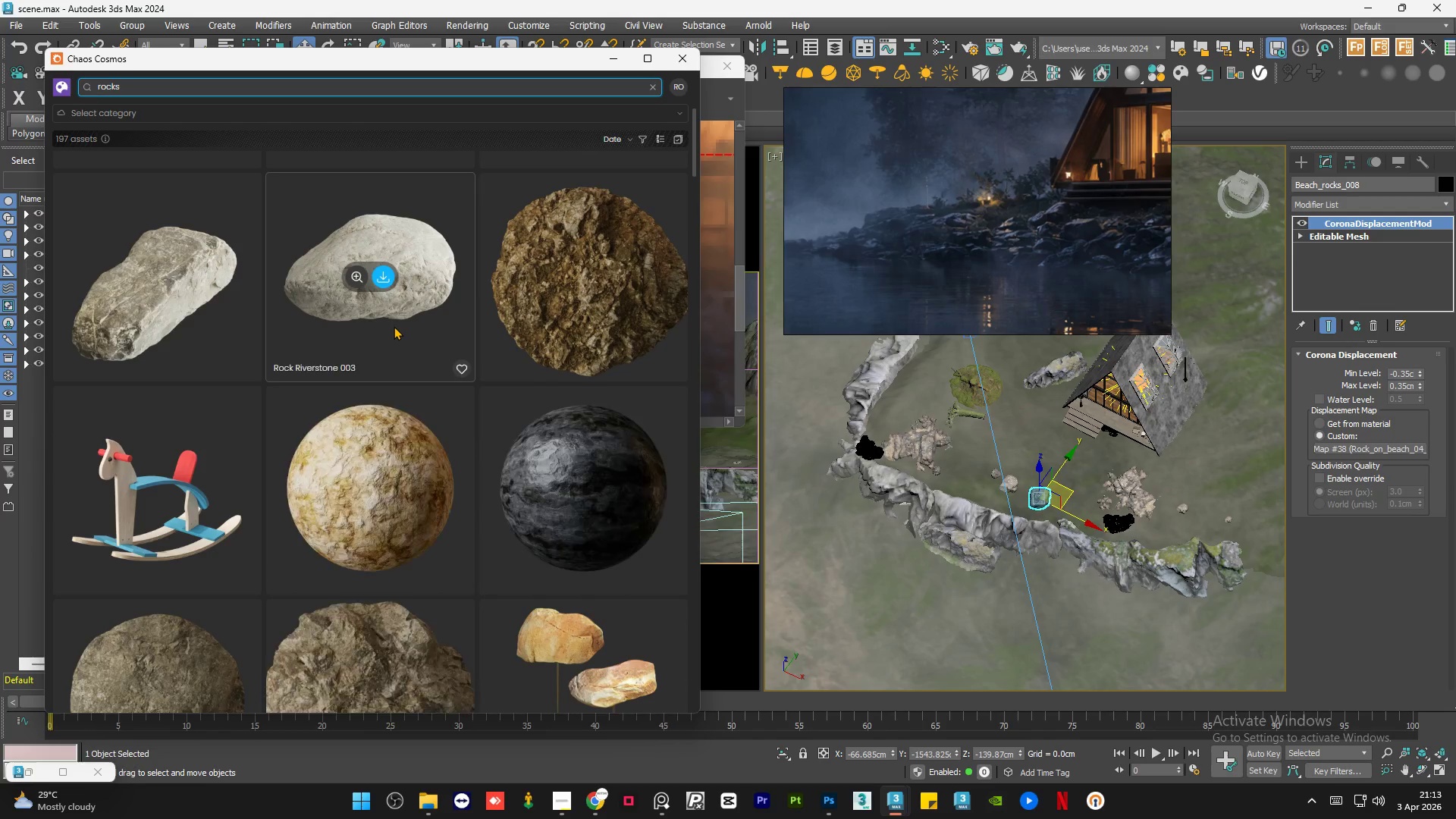 
scroll: coordinate [390, 364], scroll_direction: down, amount: 17.0
 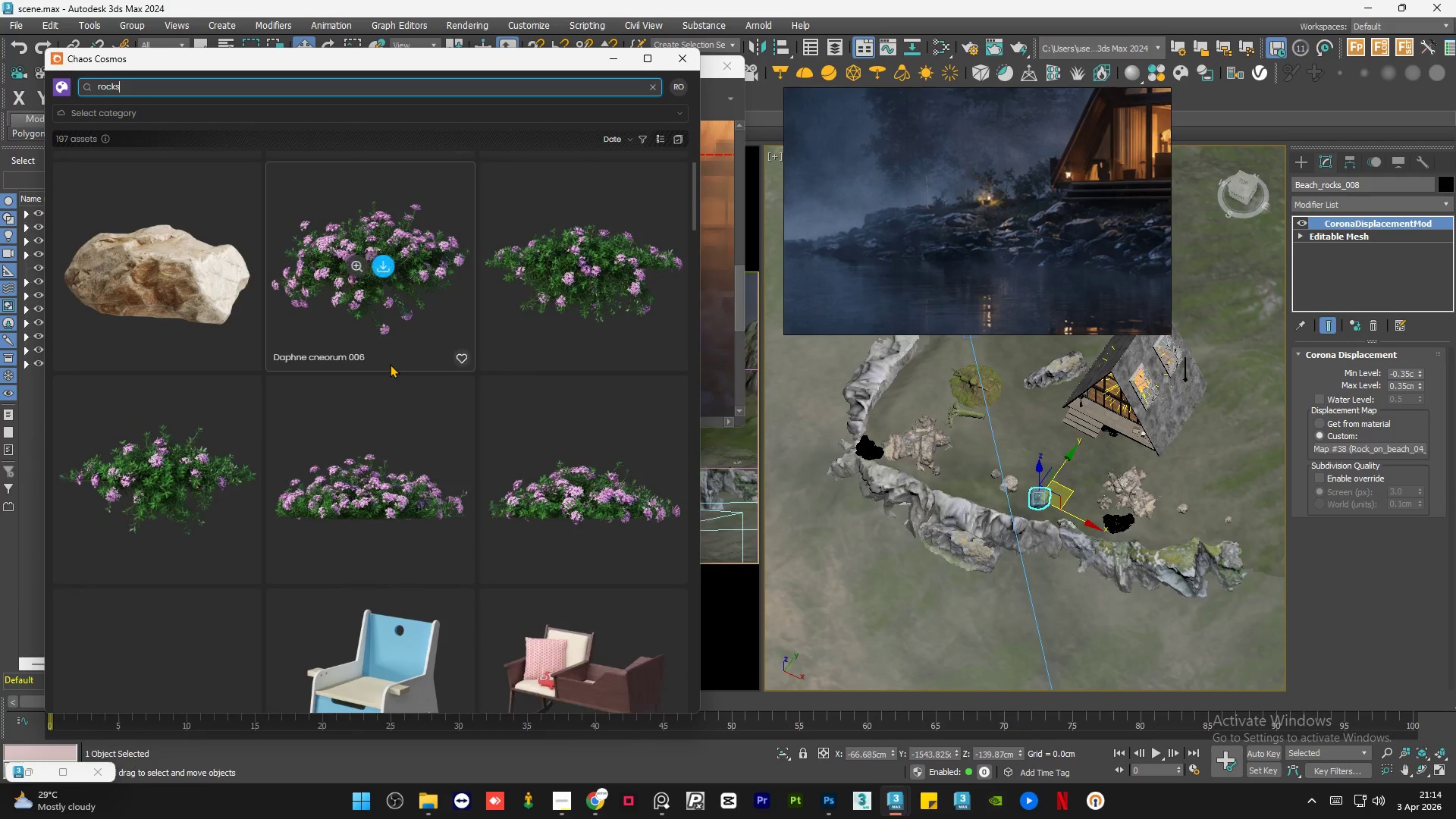 
scroll: coordinate [390, 364], scroll_direction: up, amount: 4.0
 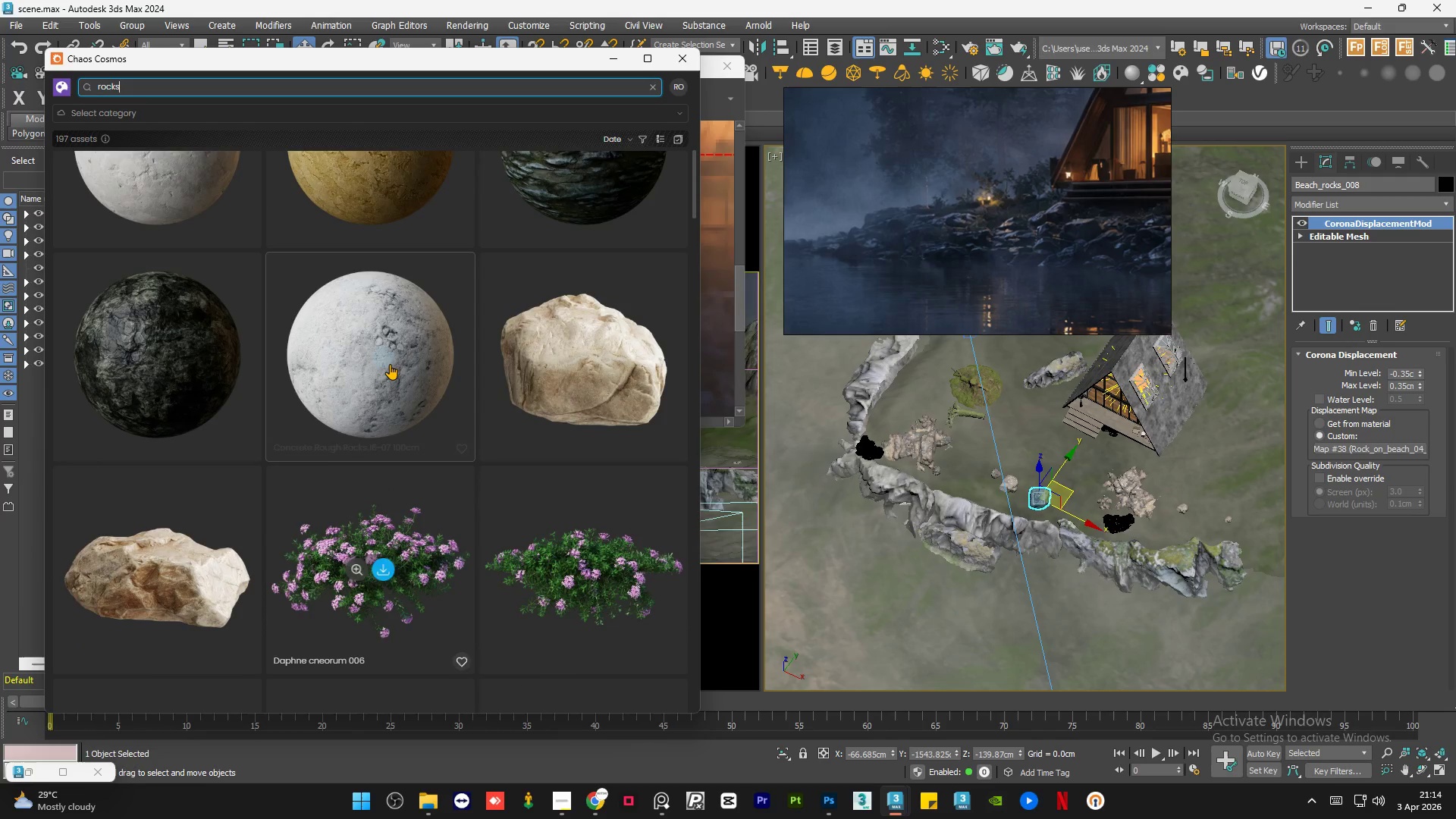 
scroll: coordinate [478, 381], scroll_direction: down, amount: 12.0
 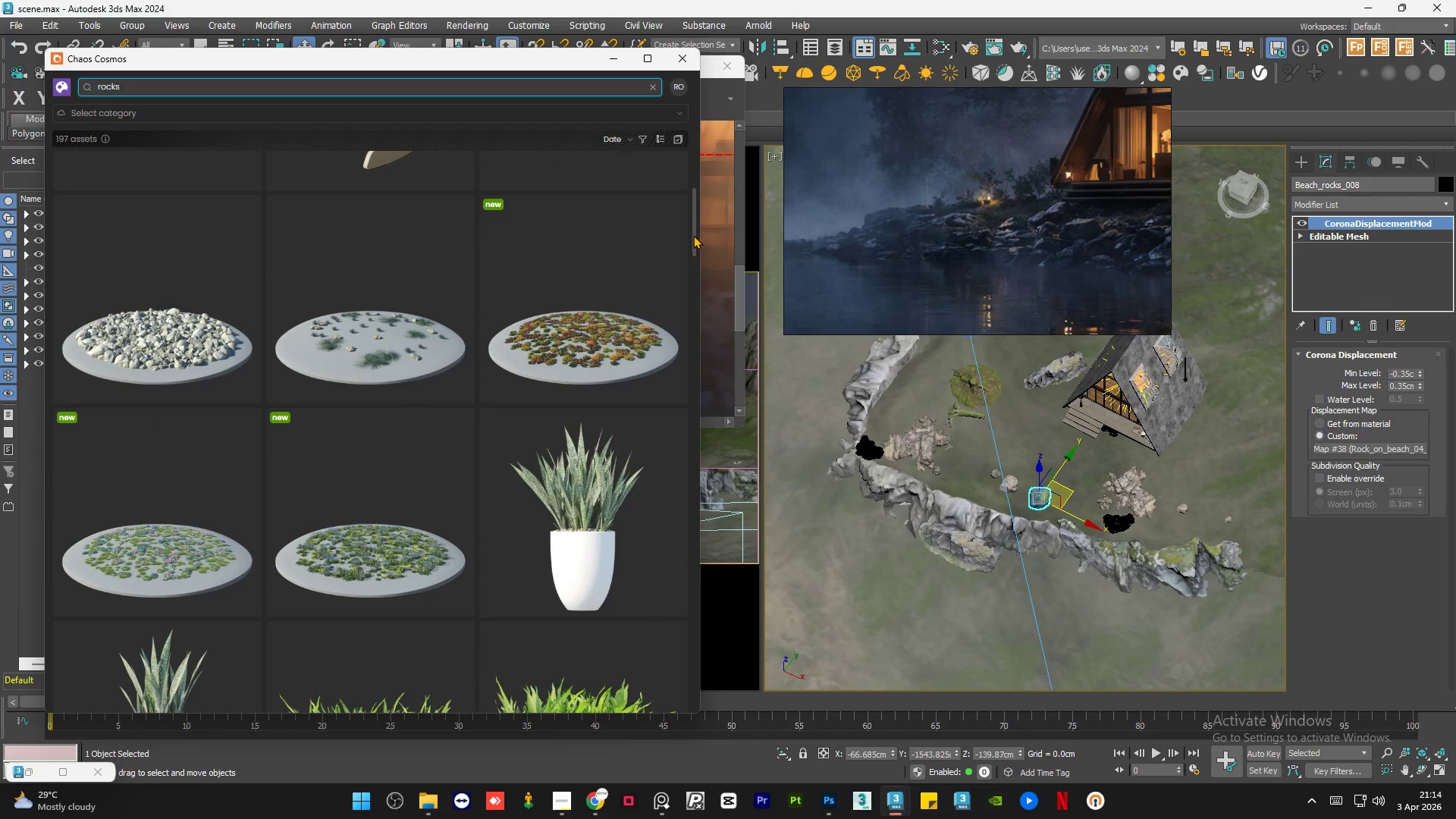 
left_click_drag(start_coordinate=[693, 235], to_coordinate=[708, 670])
 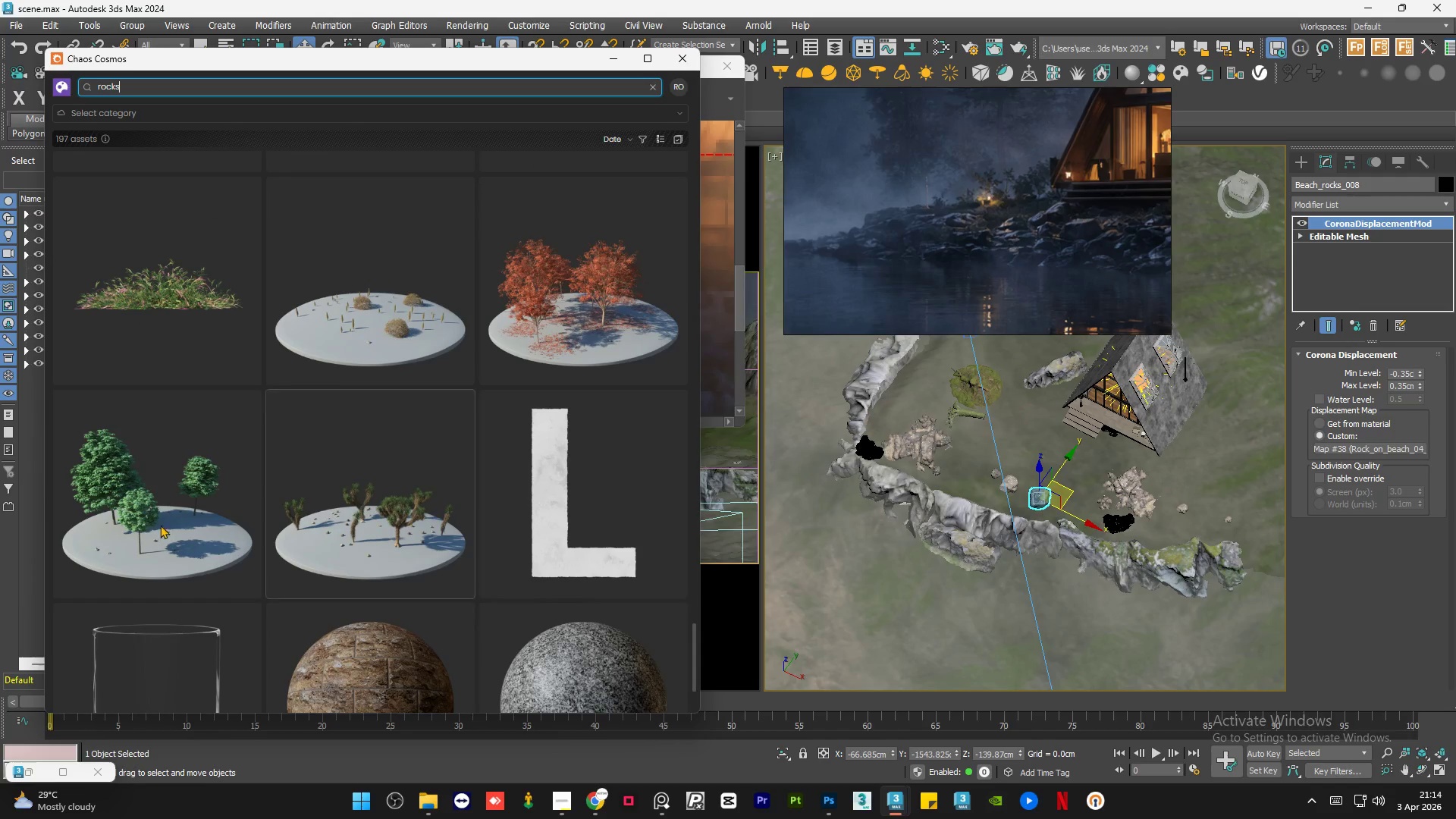 
mouse_move([150, 509])
 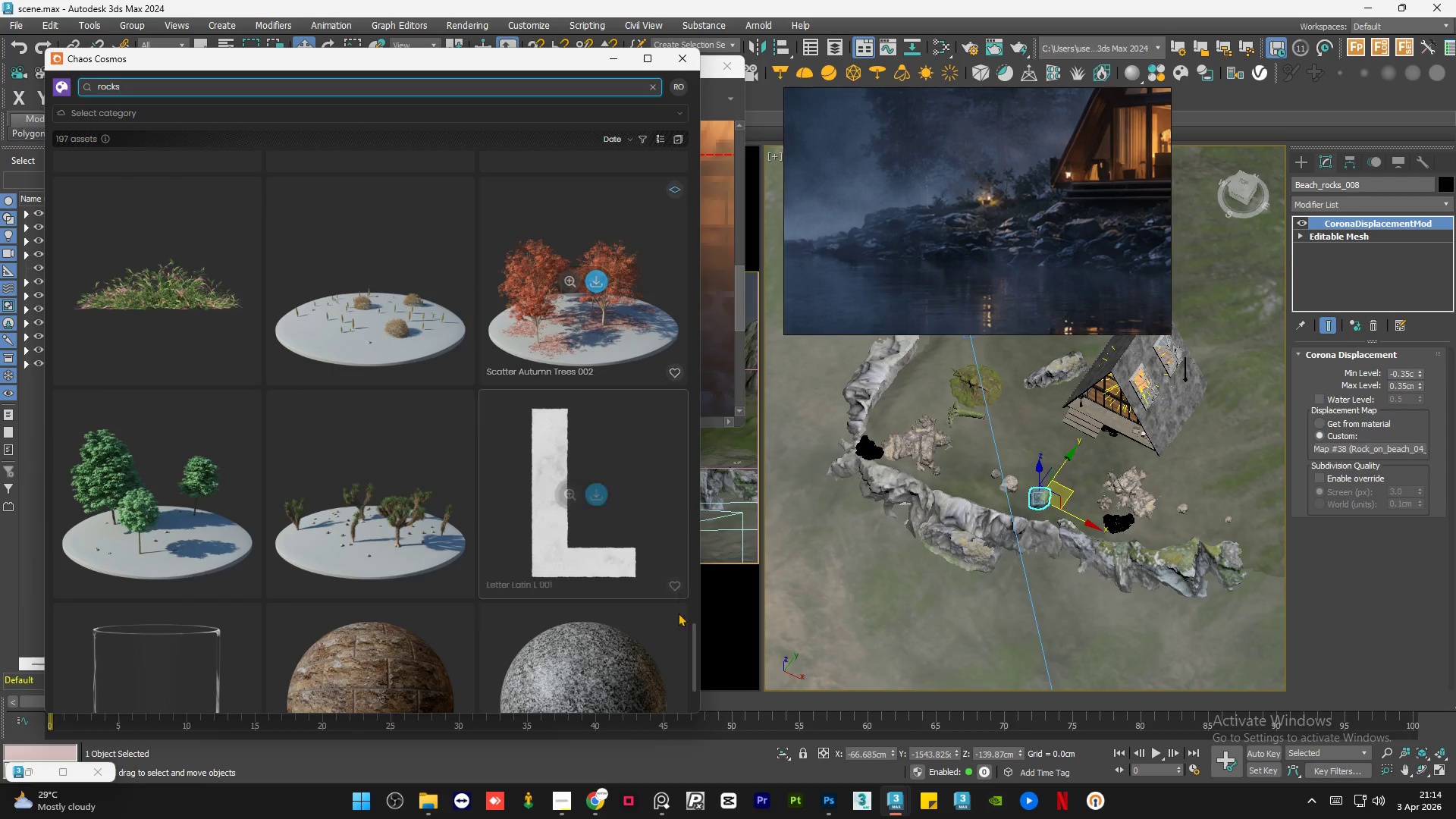 
left_click_drag(start_coordinate=[694, 649], to_coordinate=[688, 635])
 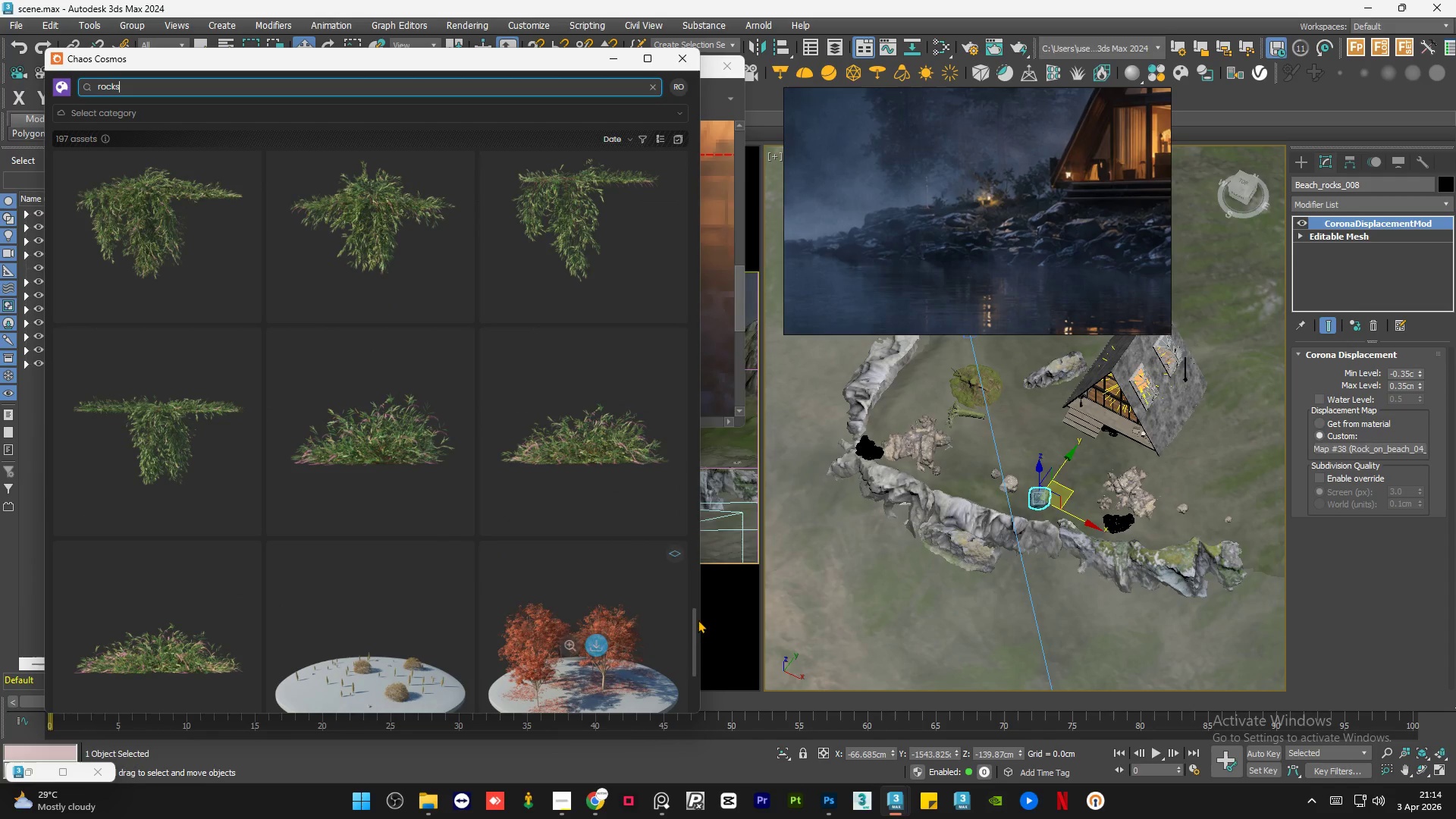 
left_click_drag(start_coordinate=[695, 628], to_coordinate=[691, 393])
 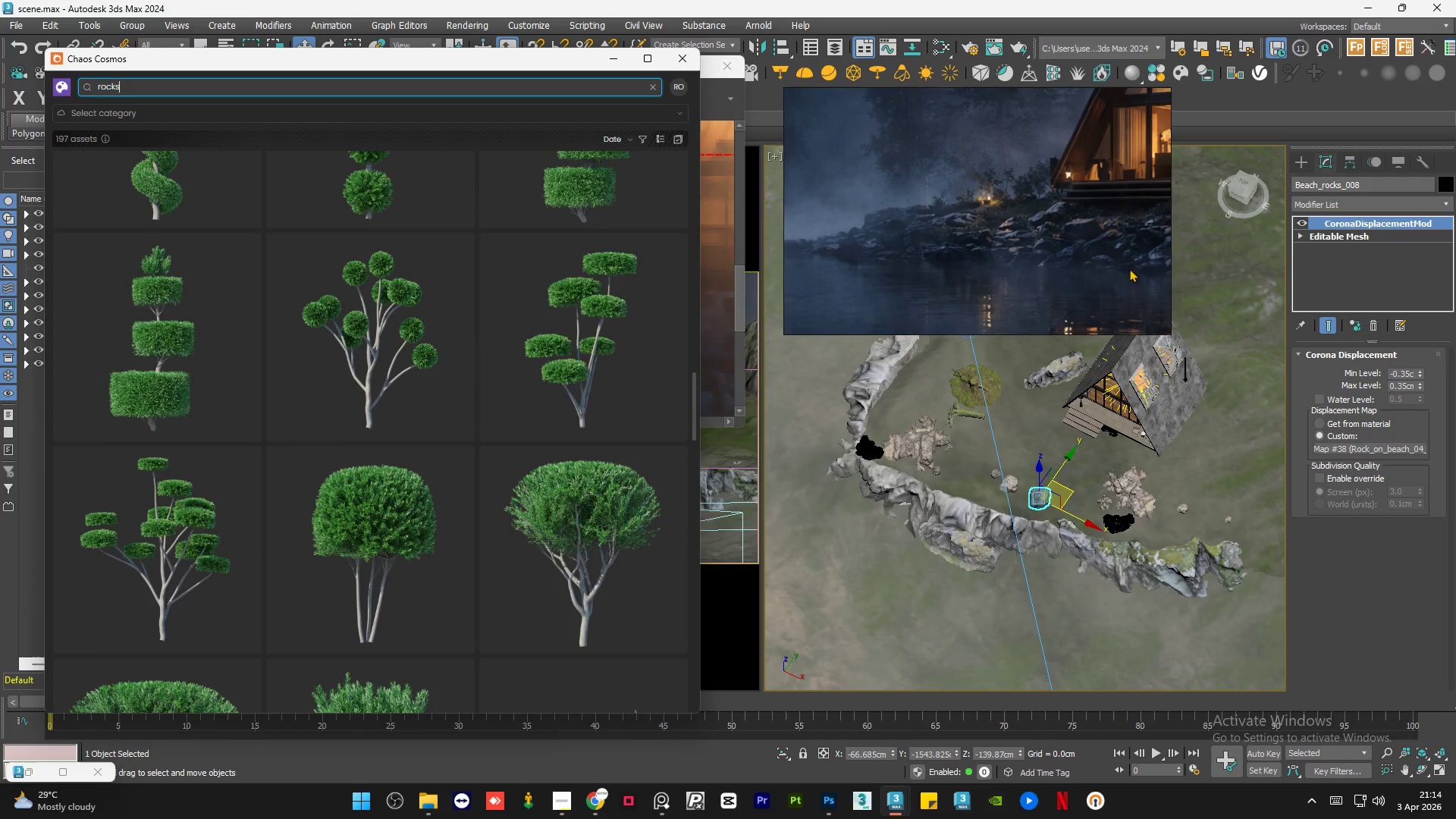 
scroll: coordinate [1027, 206], scroll_direction: down, amount: 6.0
 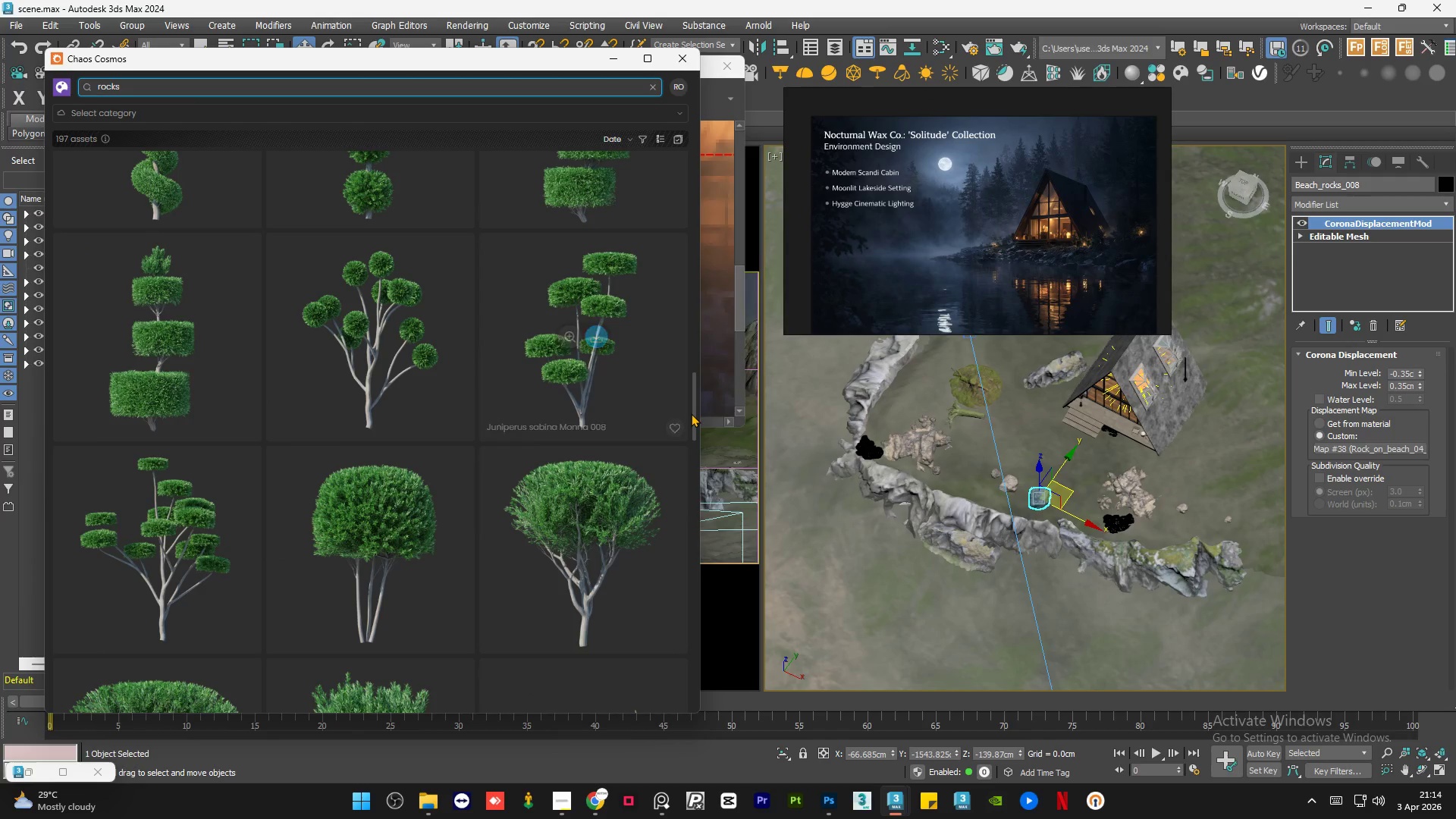 
left_click_drag(start_coordinate=[695, 410], to_coordinate=[685, 190])
 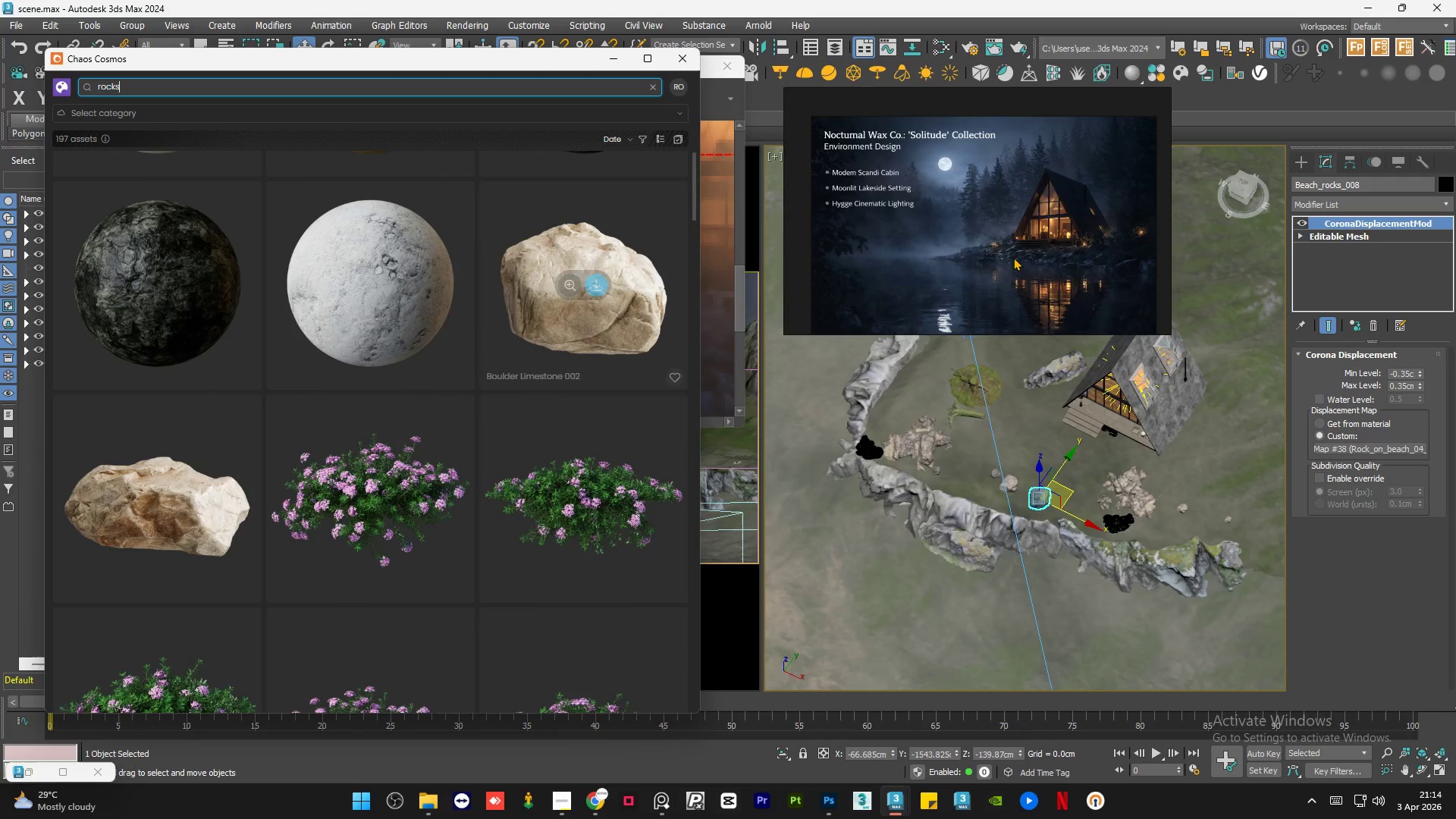 
scroll: coordinate [1045, 248], scroll_direction: up, amount: 8.0
 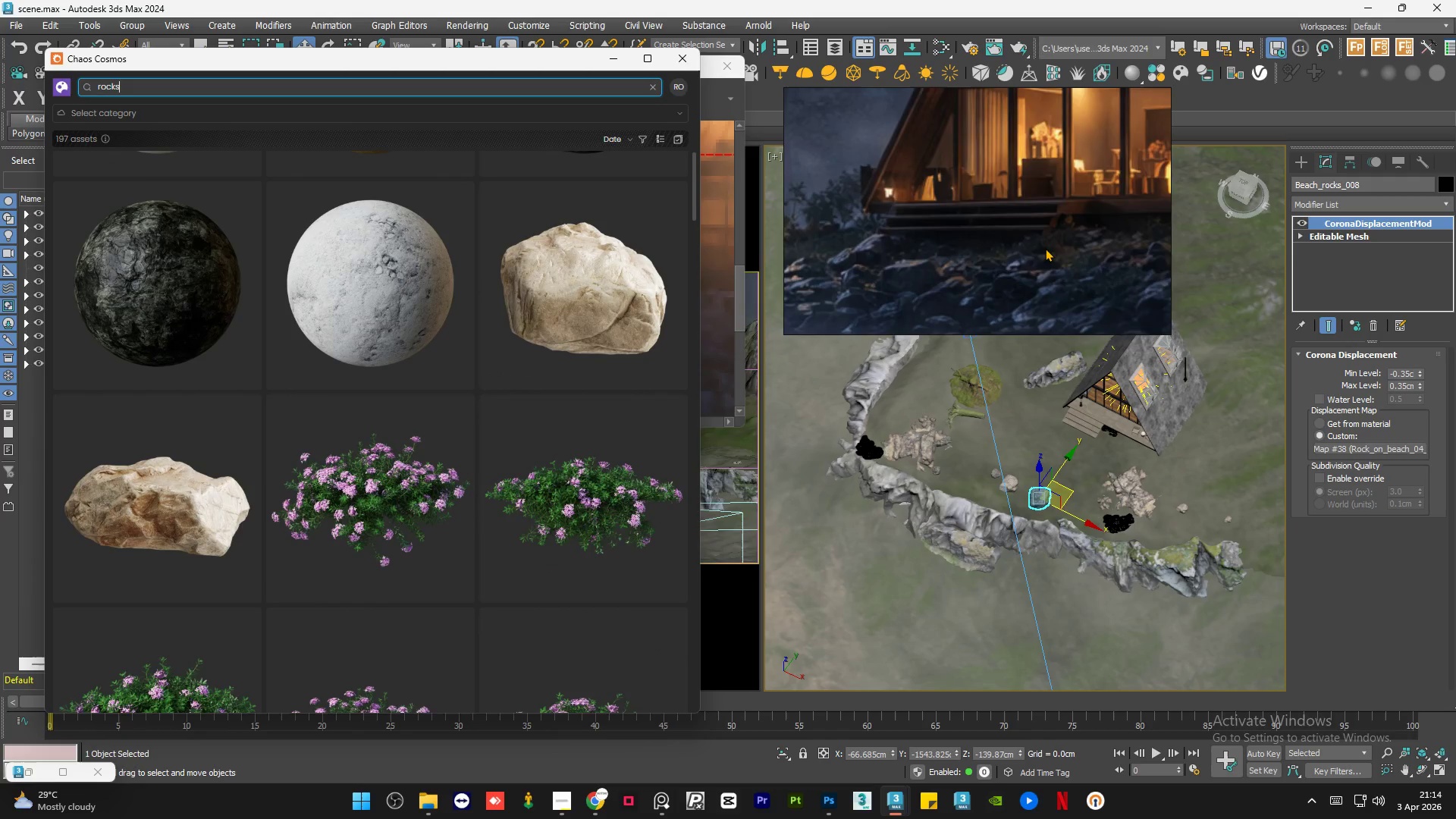 
scroll: coordinate [1045, 248], scroll_direction: down, amount: 4.0
 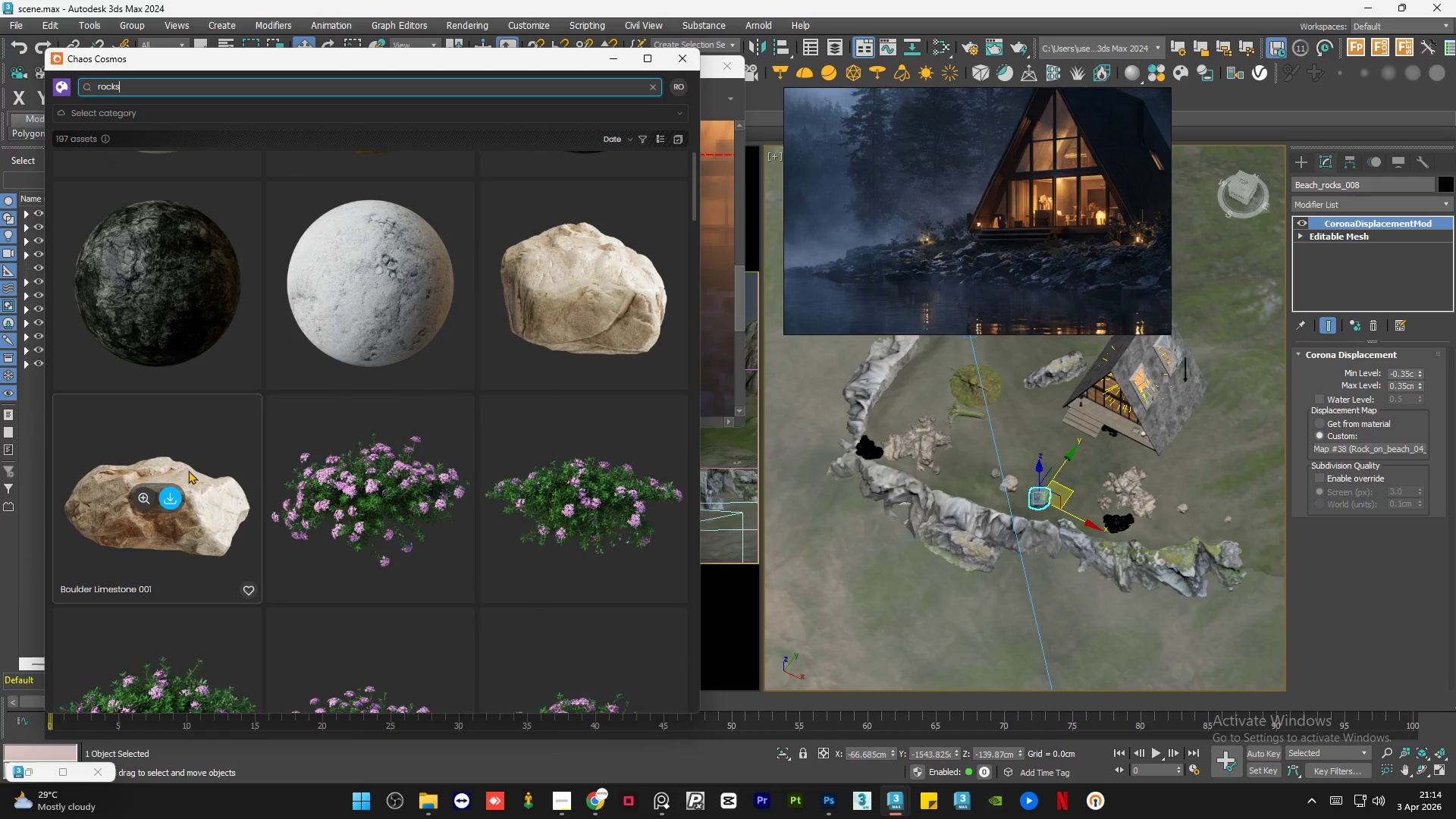 
left_click([166, 497])
 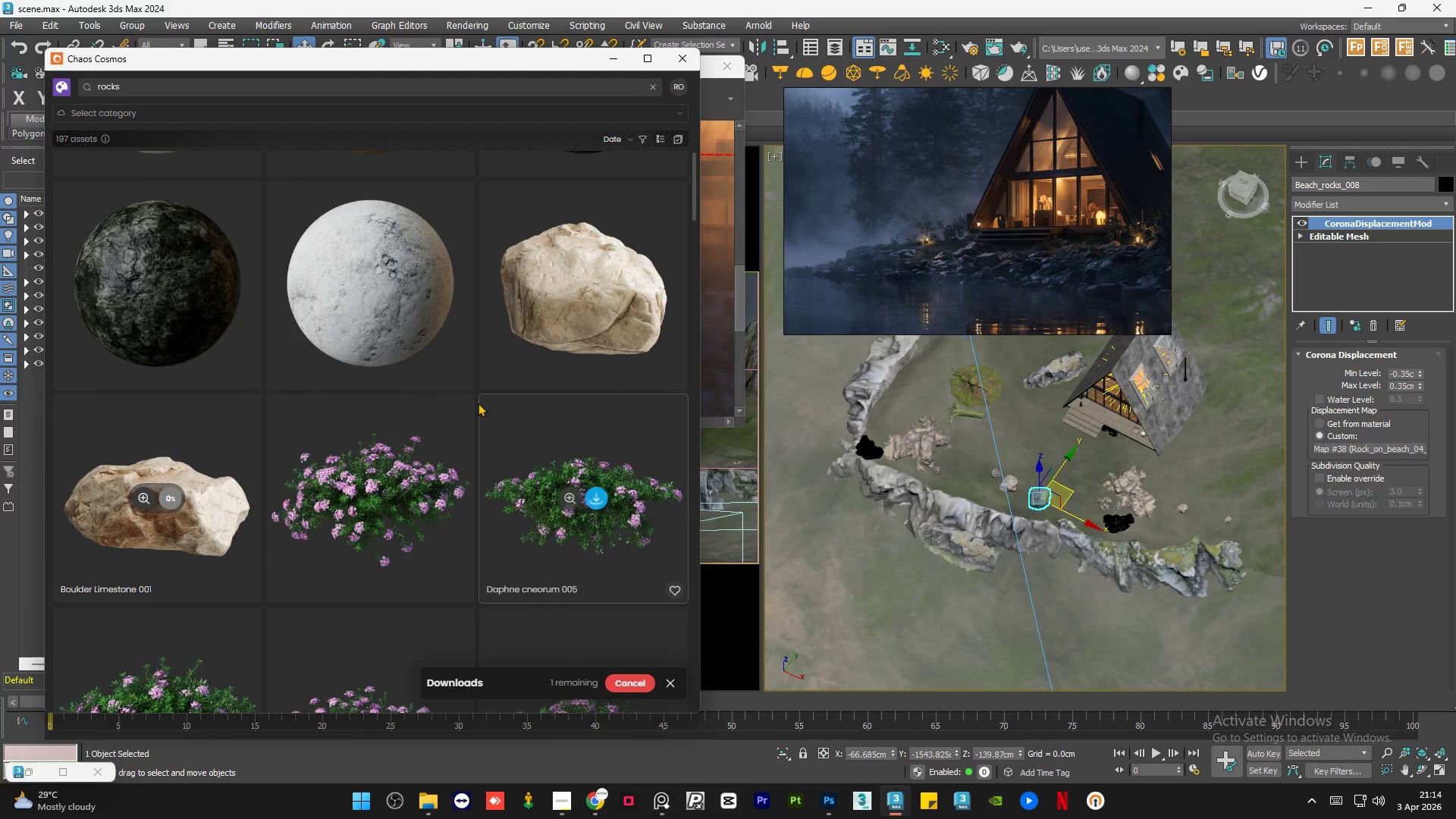 
scroll: coordinate [343, 363], scroll_direction: up, amount: 5.0
 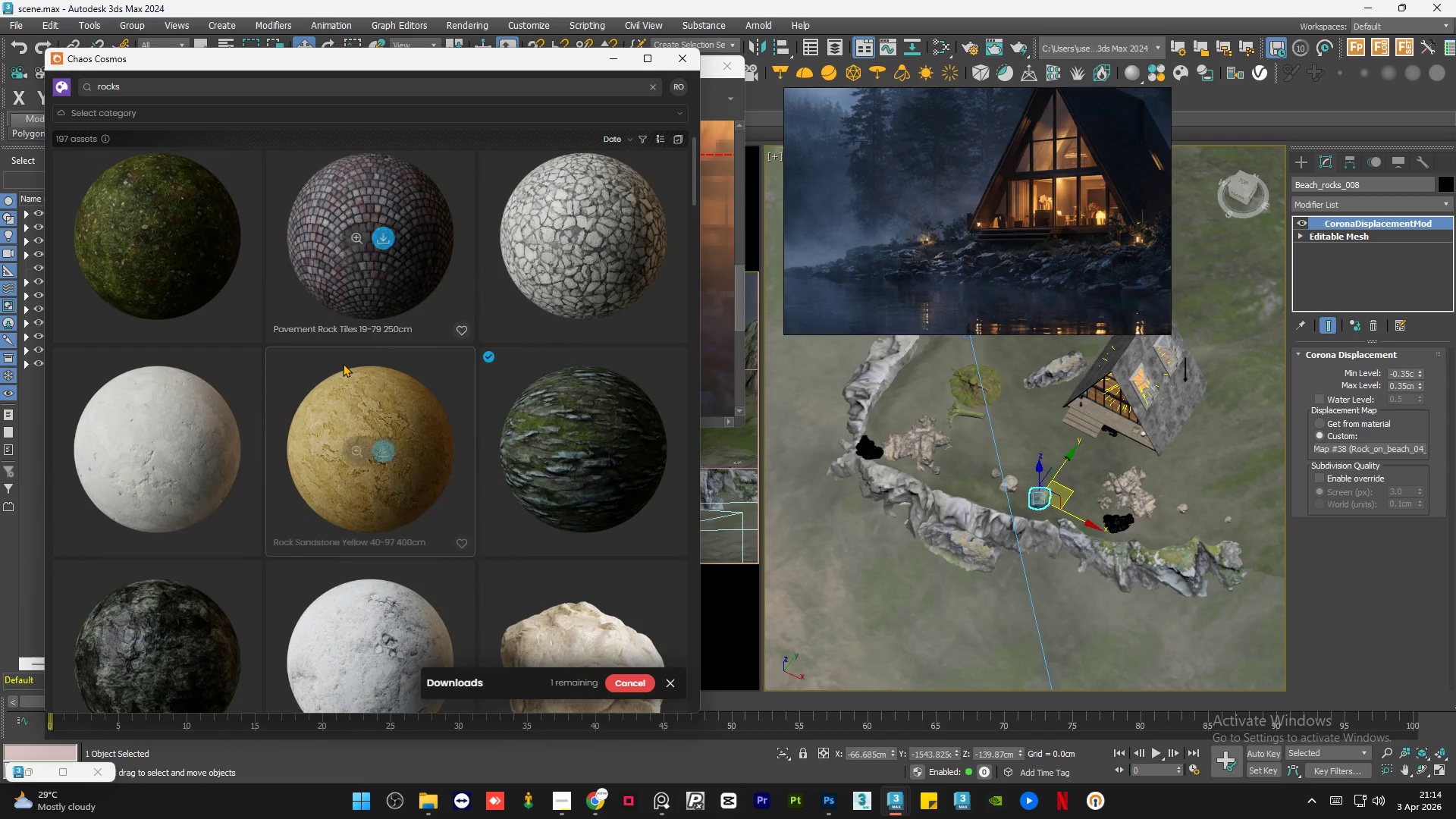 
scroll: coordinate [253, 440], scroll_direction: down, amount: 5.0
 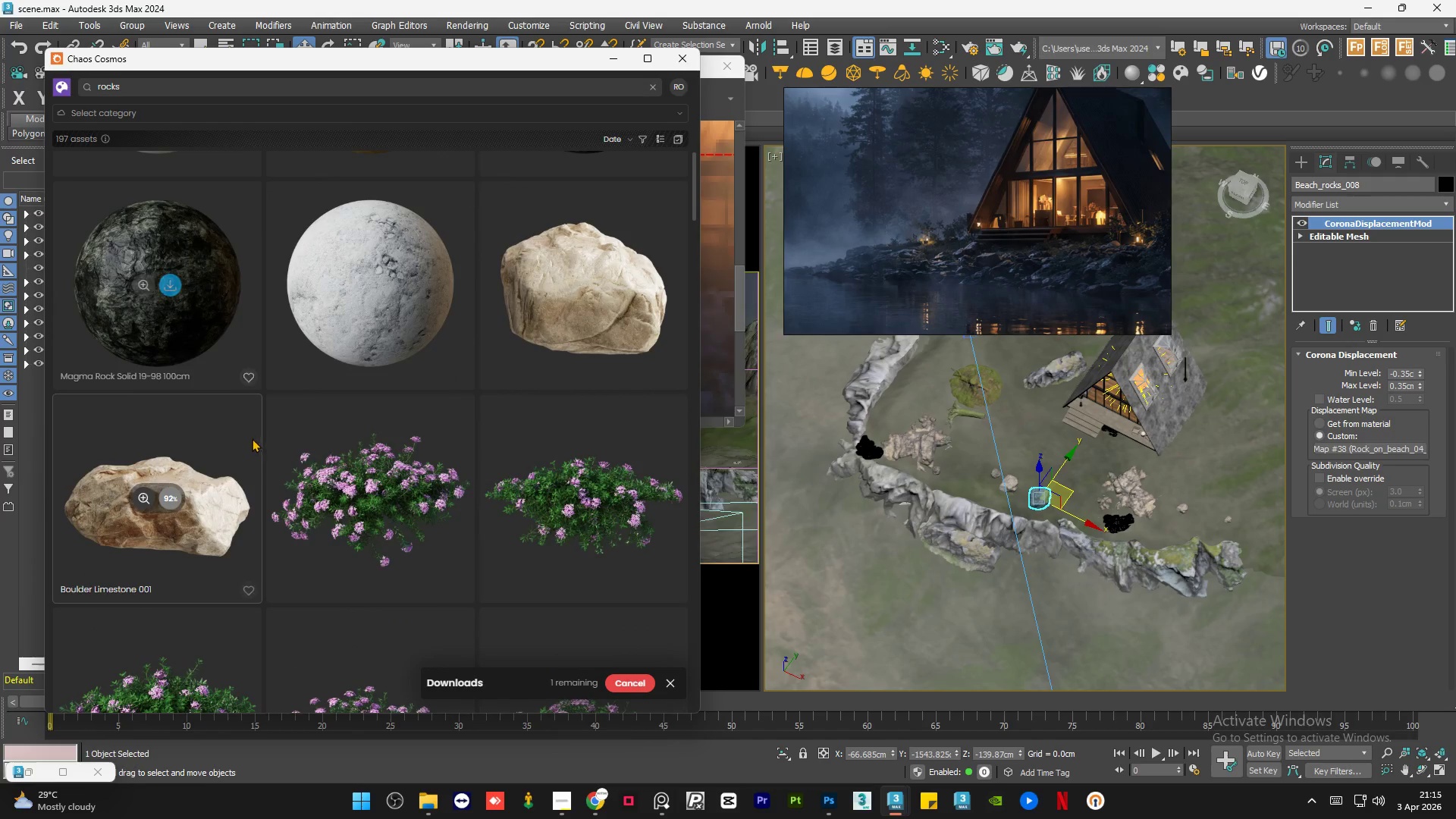 
mouse_move([139, 457])
 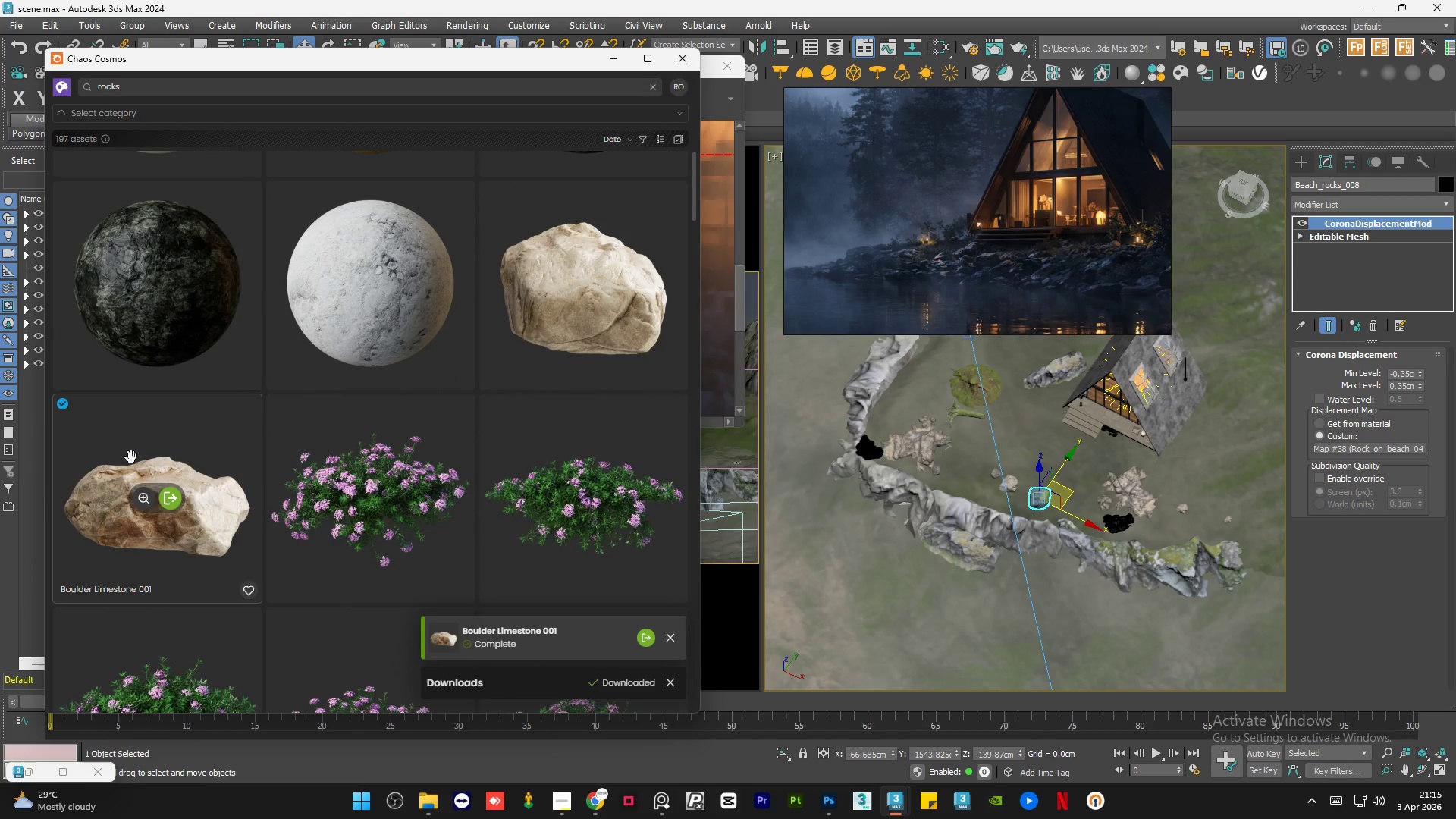 
left_click_drag(start_coordinate=[131, 457], to_coordinate=[998, 438])
 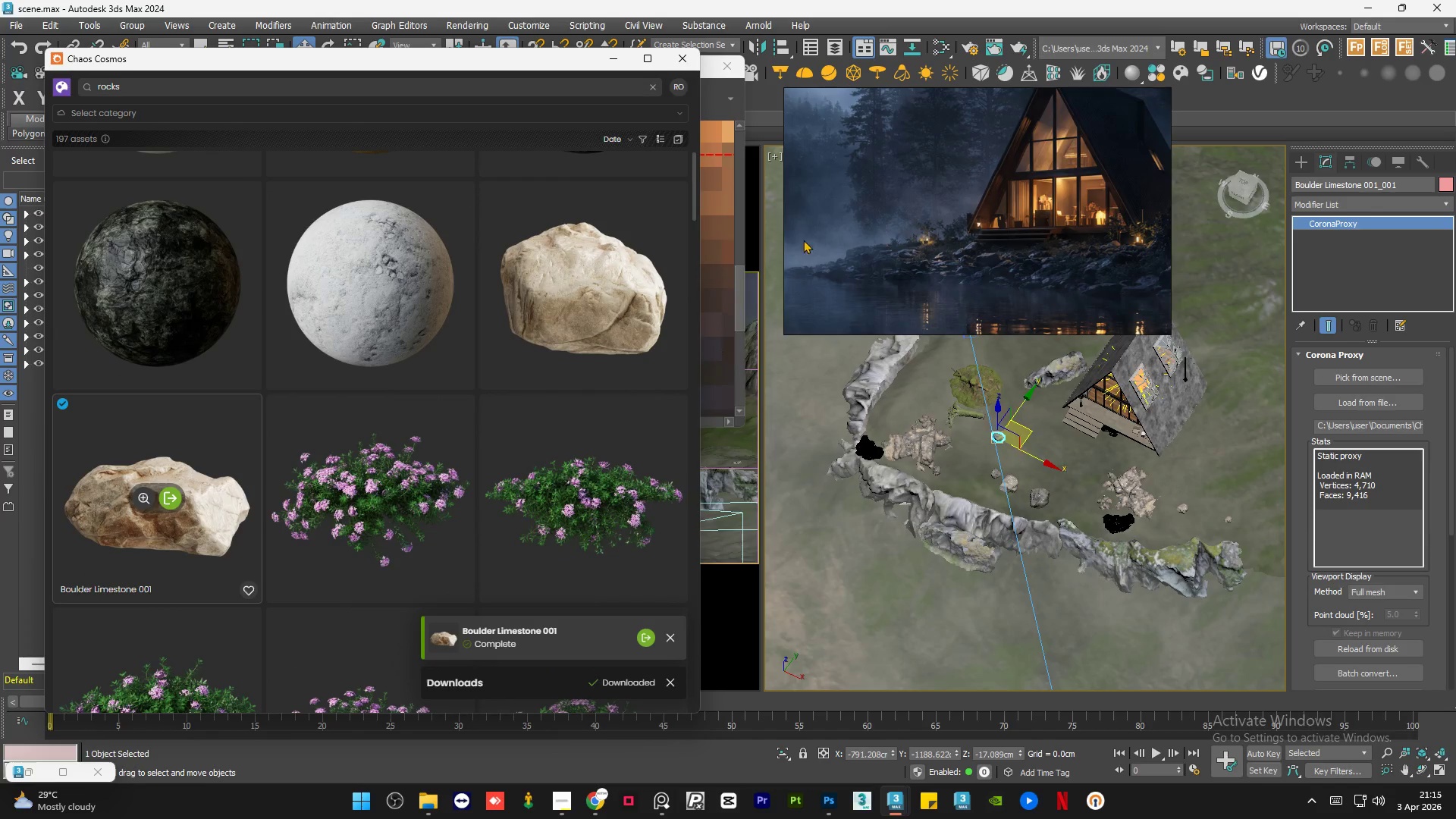 
left_click([614, 52])
 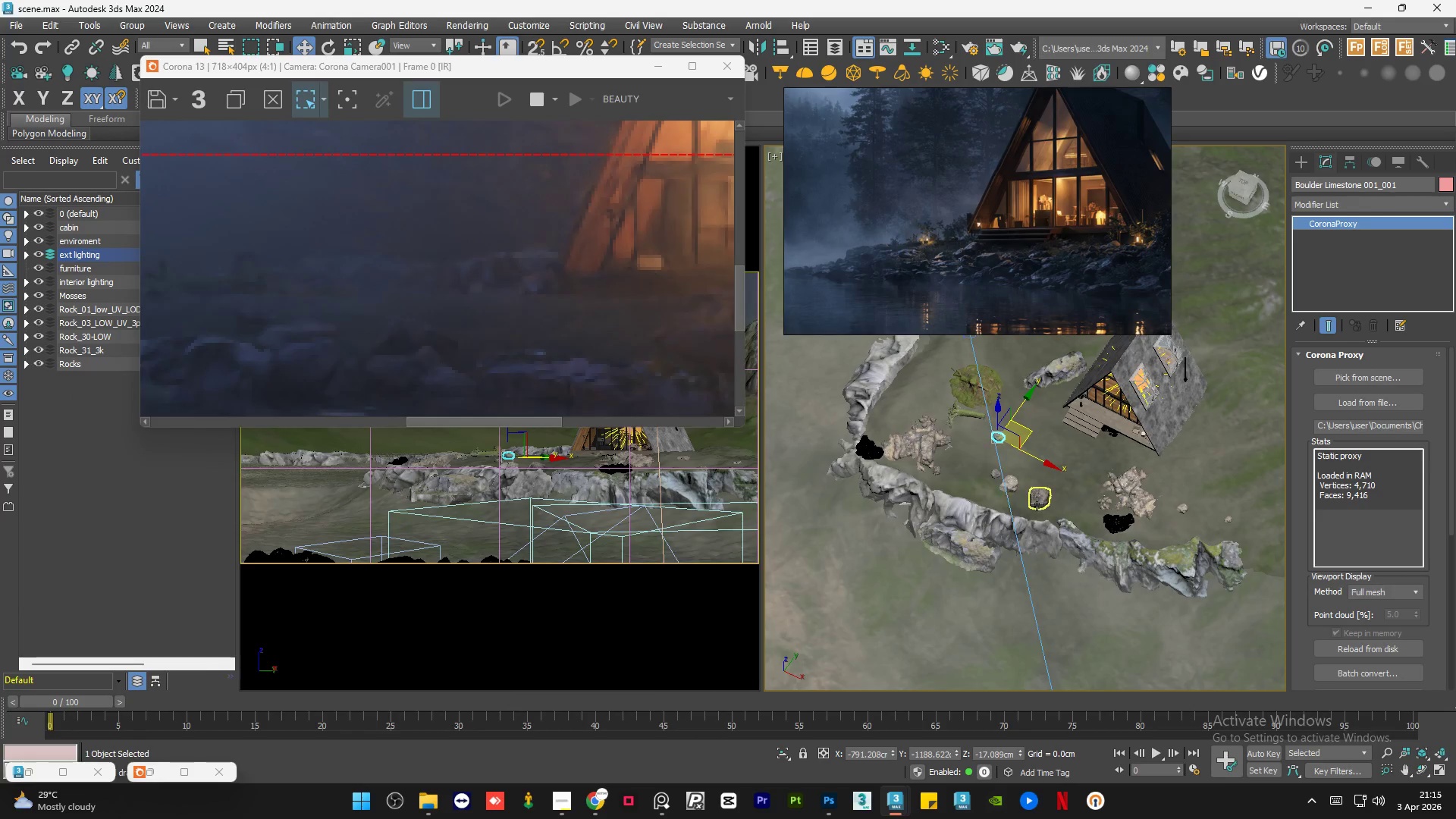 
scroll: coordinate [985, 417], scroll_direction: up, amount: 4.0
 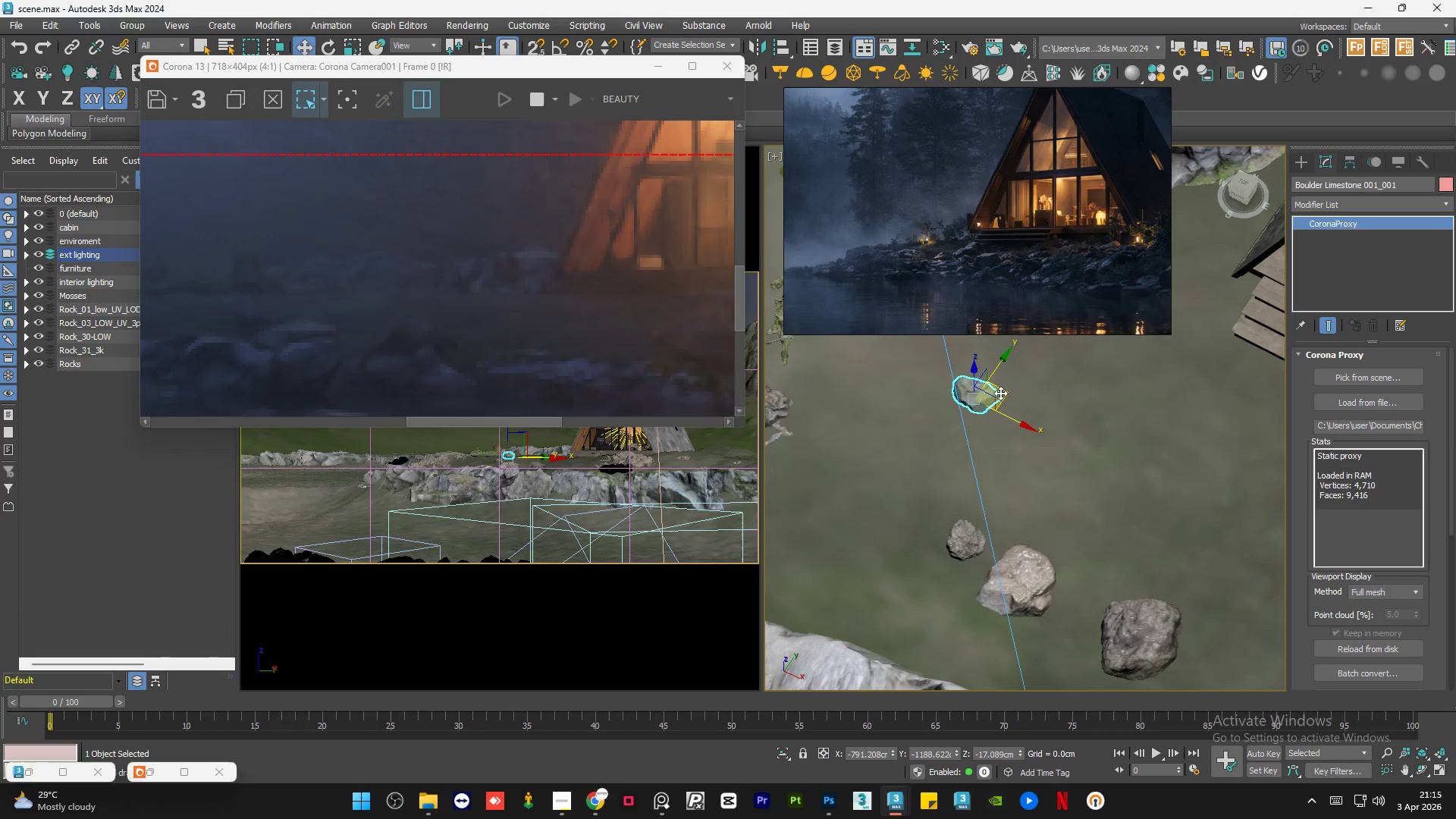 
left_click_drag(start_coordinate=[1001, 393], to_coordinate=[930, 474])
 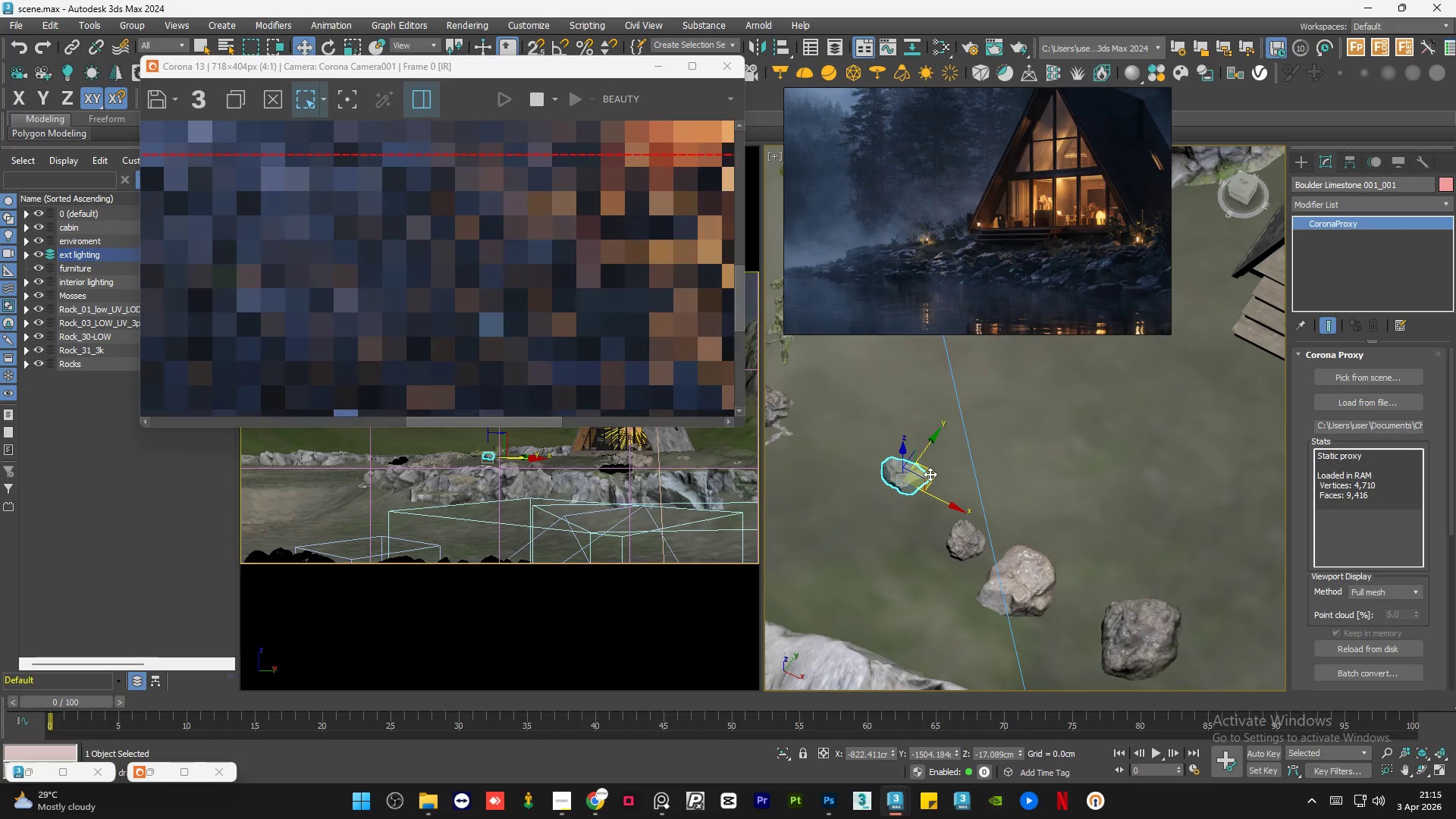 
key(R)
 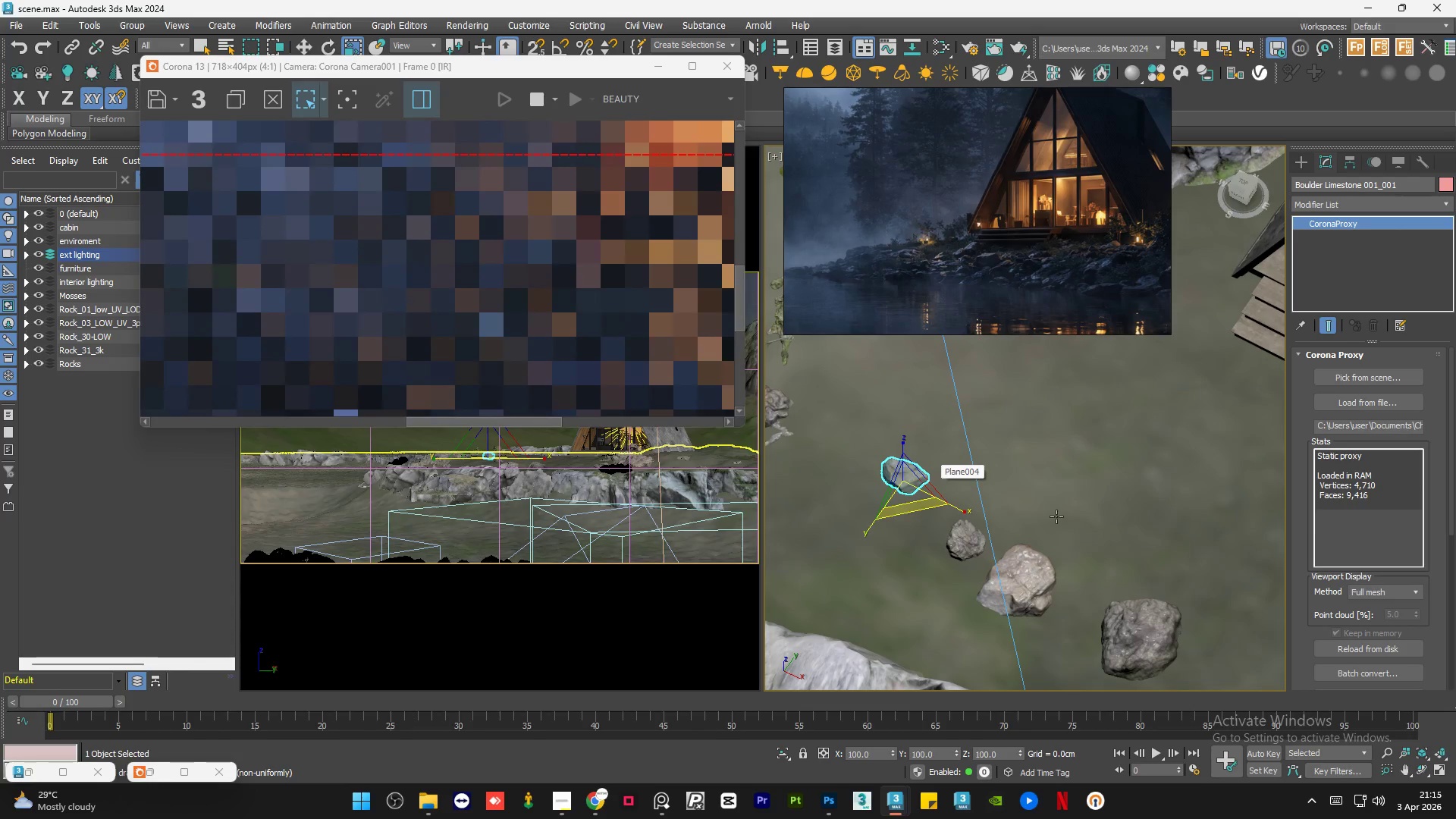 
scroll: coordinate [1056, 516], scroll_direction: down, amount: 2.0
 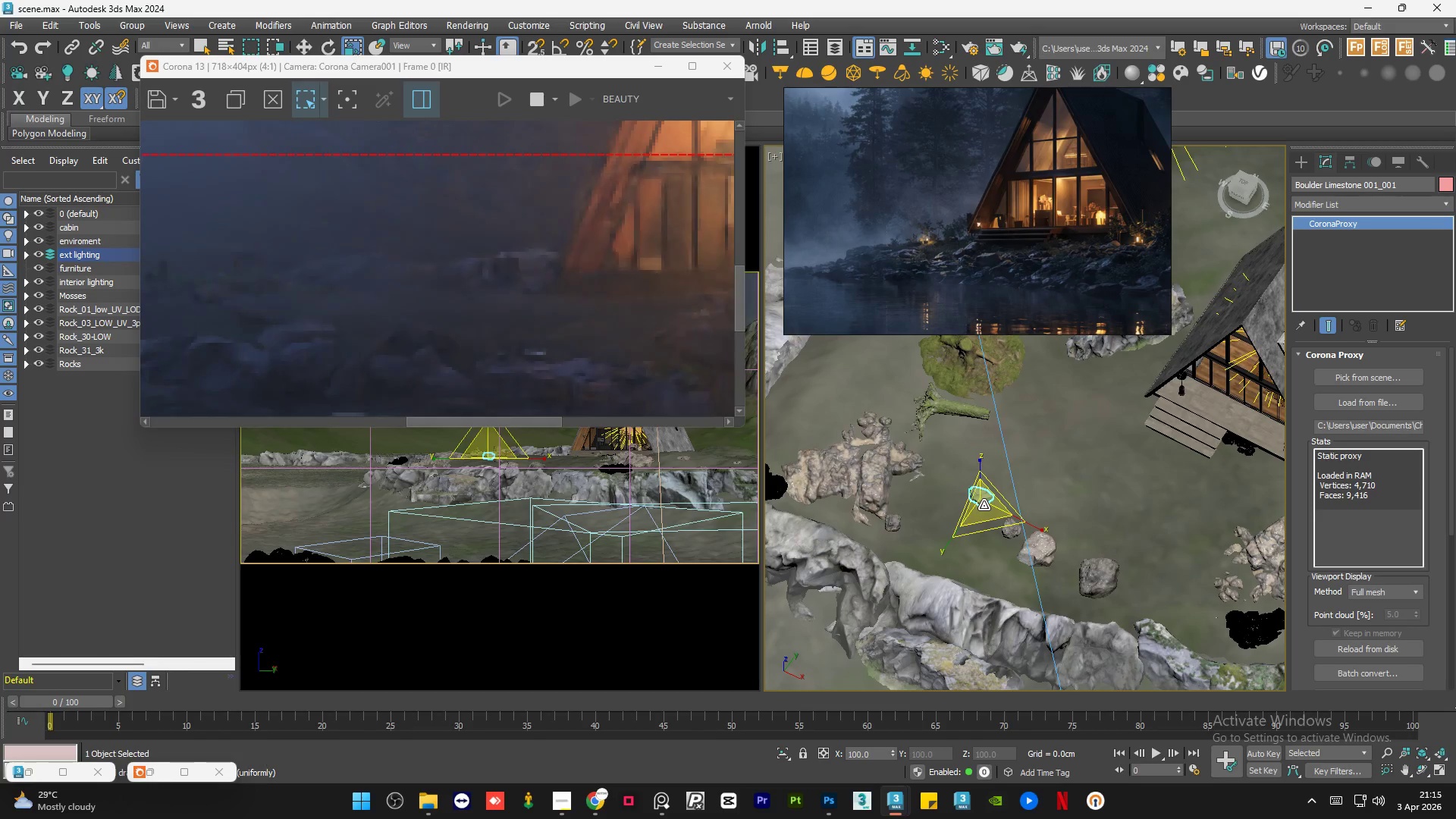 
left_click_drag(start_coordinate=[984, 505], to_coordinate=[945, 449])
 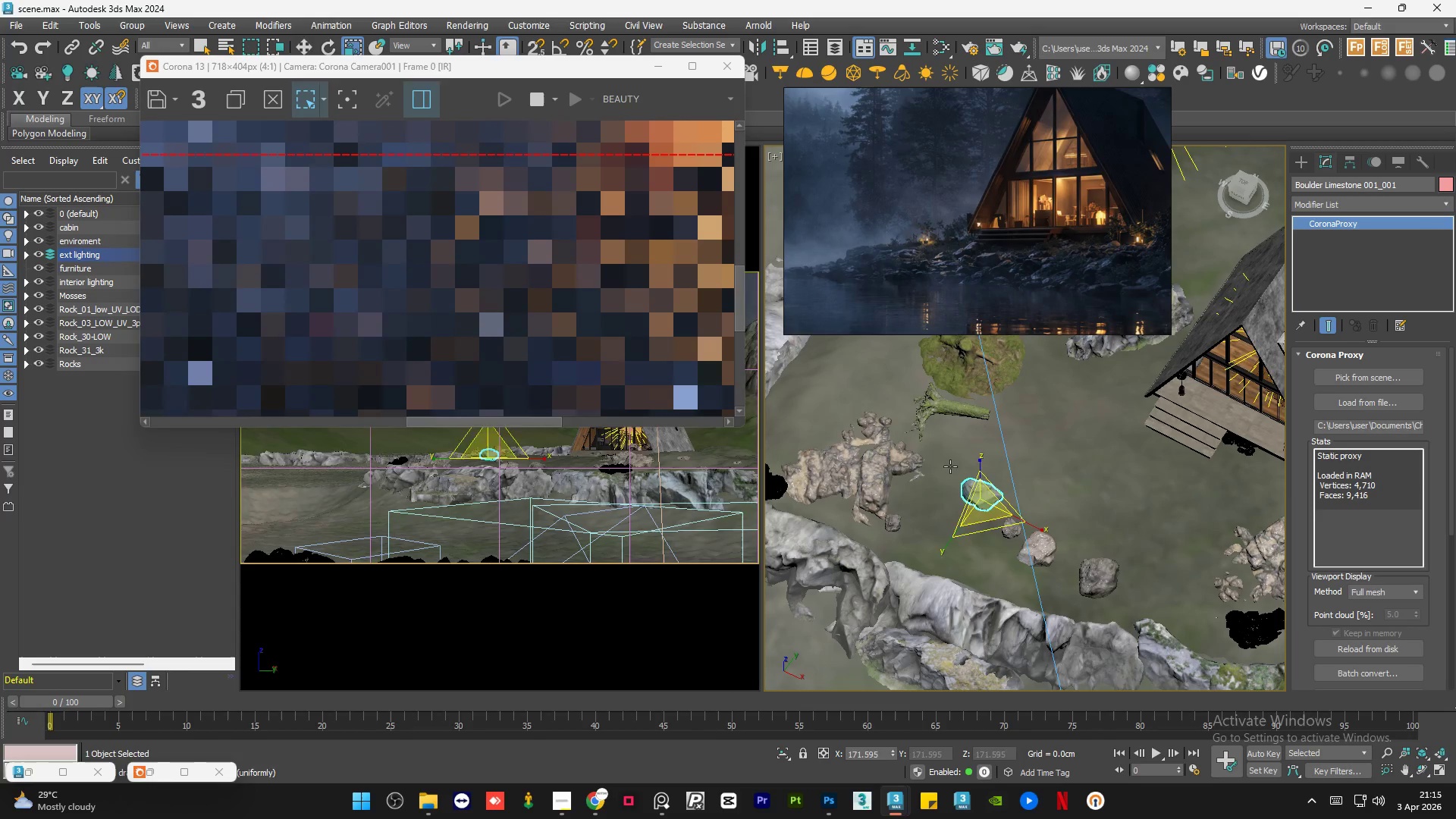 
key(W)
 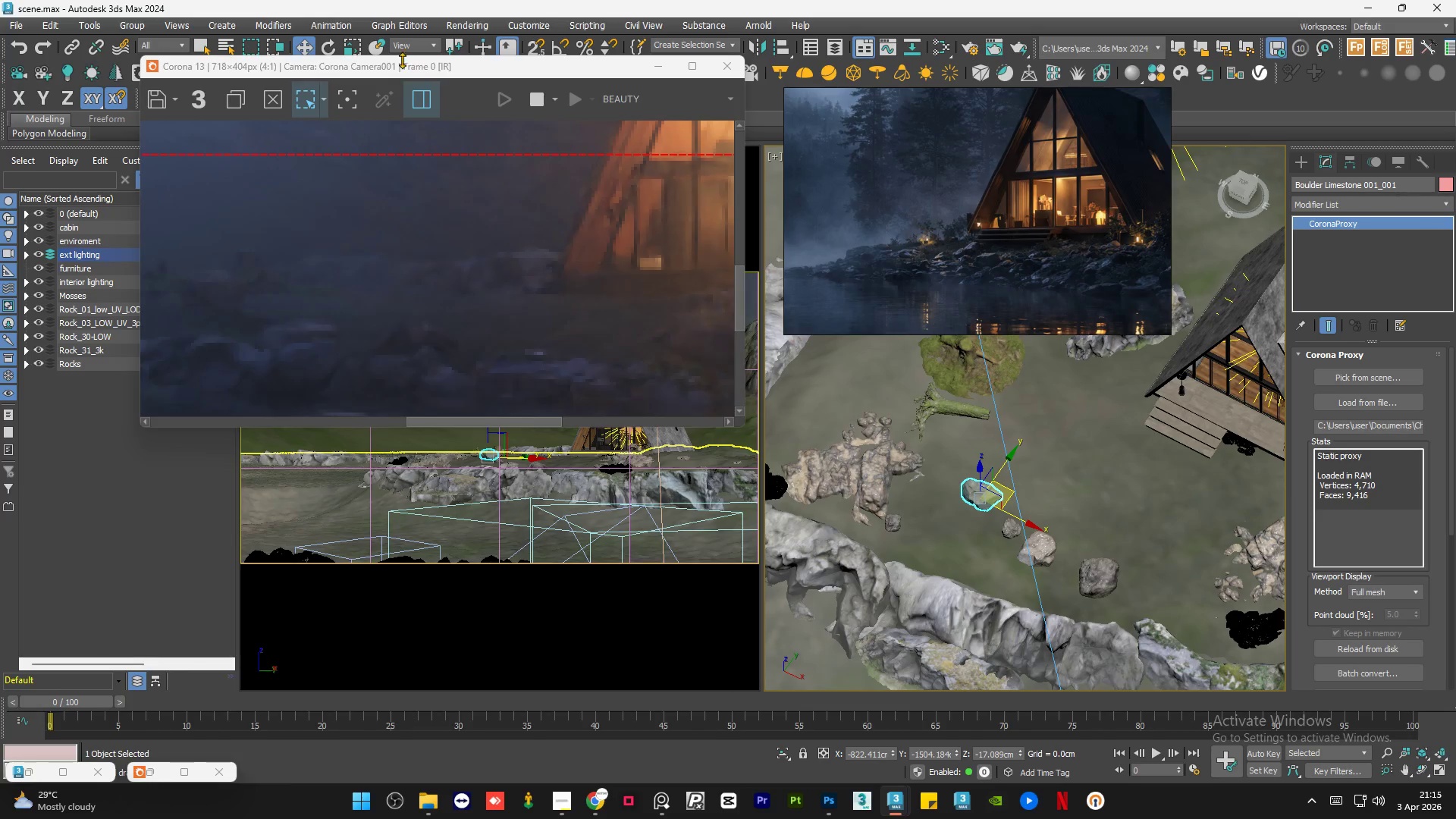 
left_click([375, 50])
 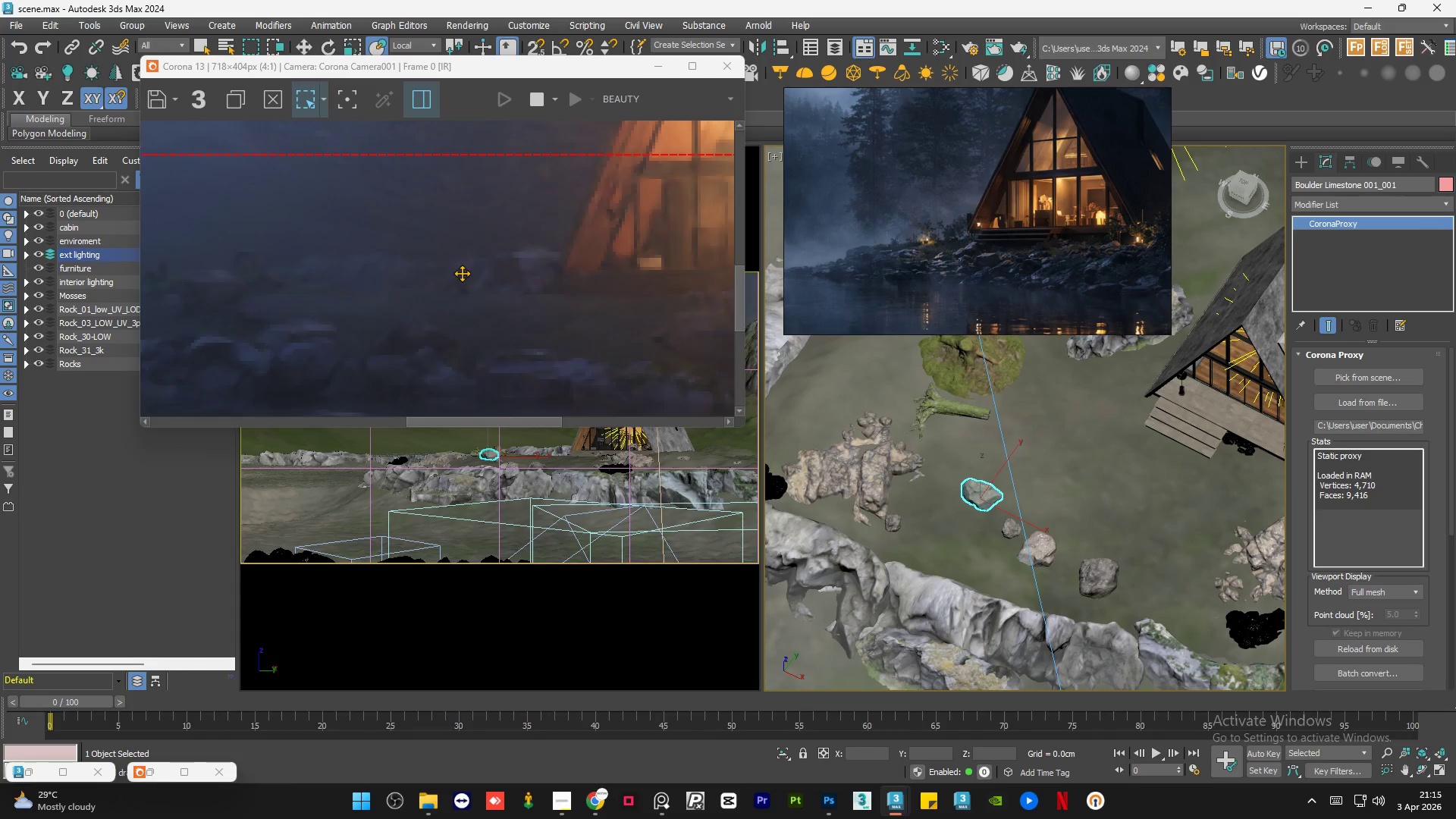 
scroll: coordinate [462, 273], scroll_direction: down, amount: 1.0
 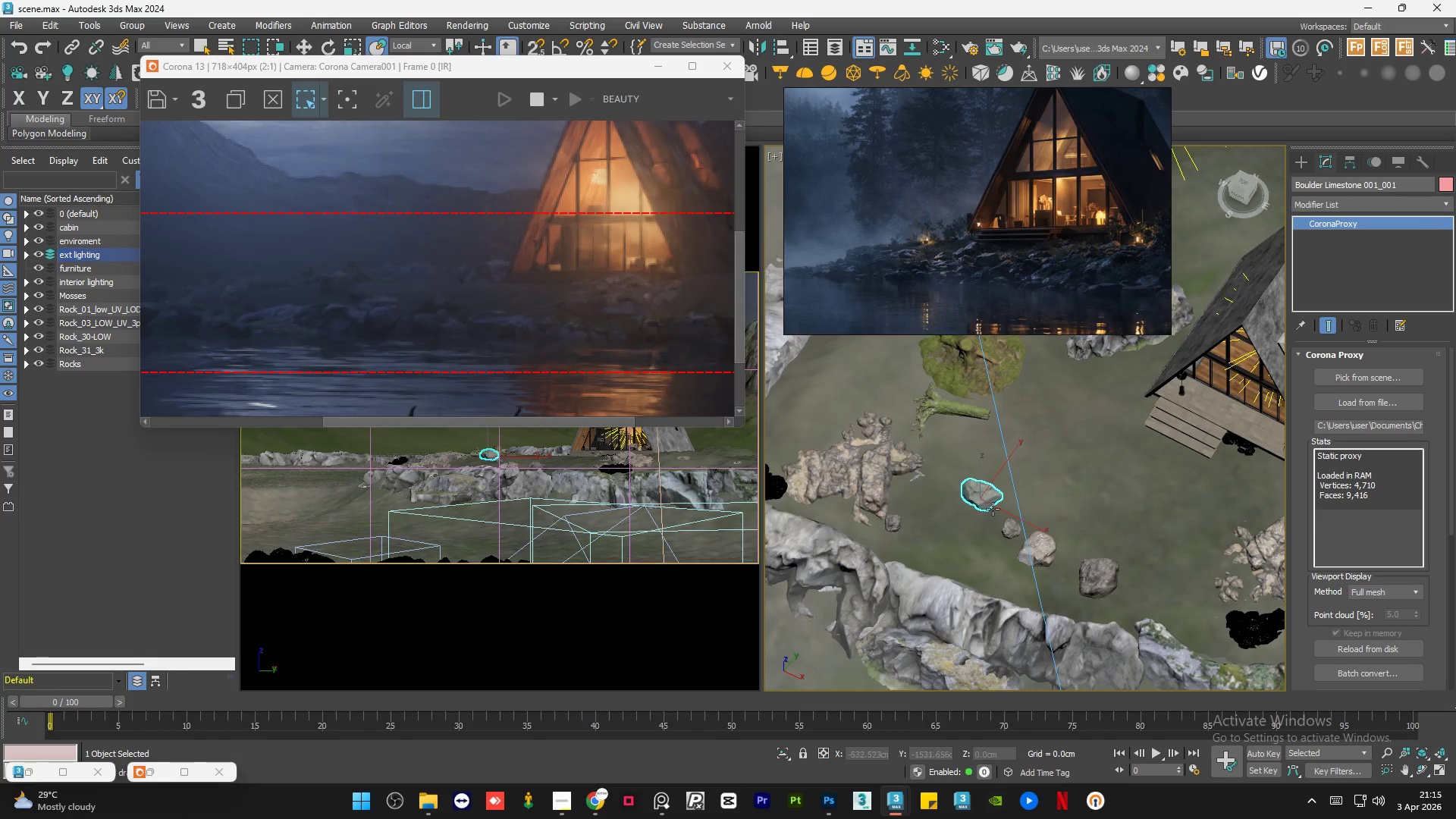 
left_click_drag(start_coordinate=[1041, 491], to_coordinate=[858, 589])
 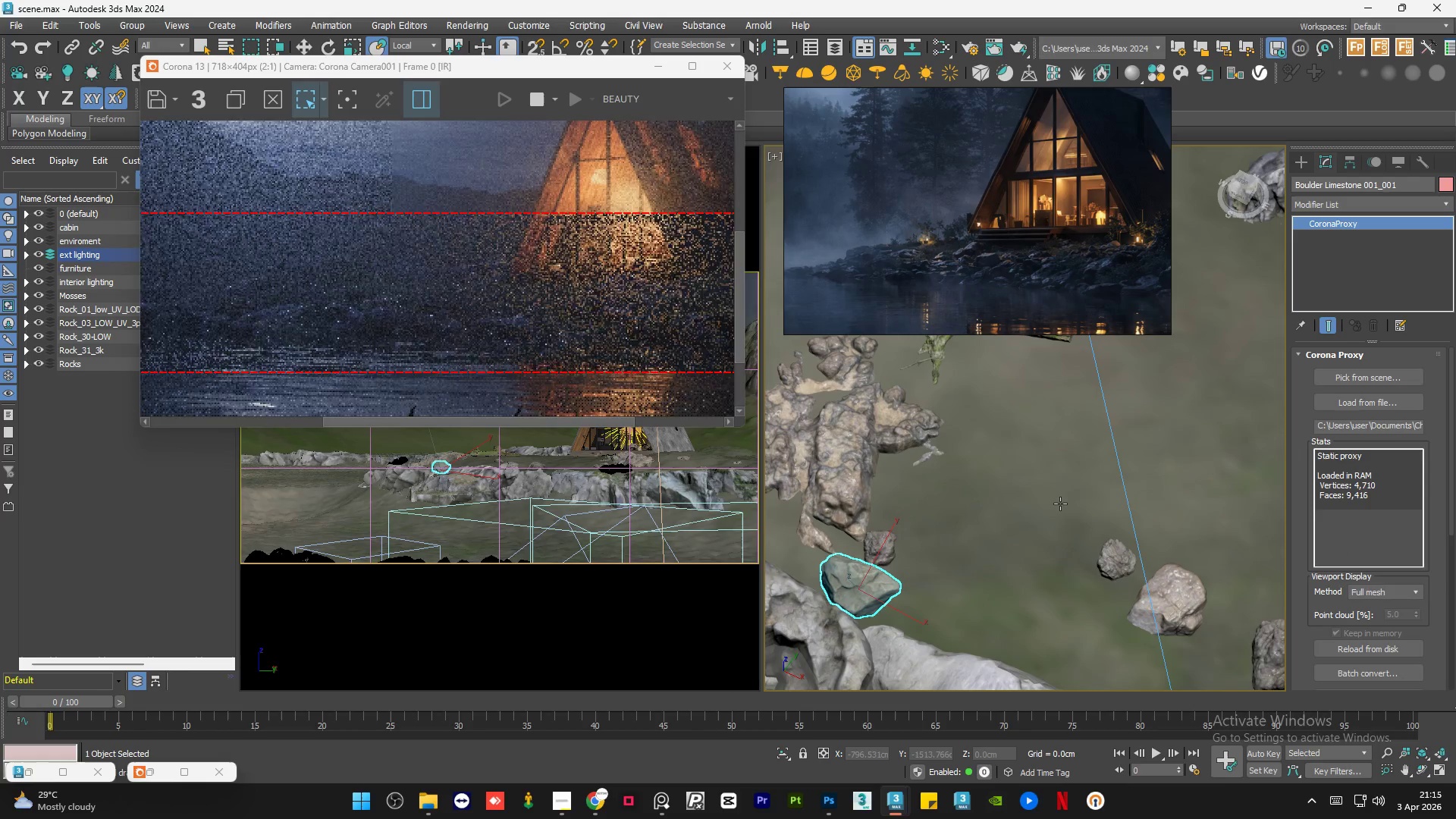 
scroll: coordinate [1042, 500], scroll_direction: up, amount: 2.0
 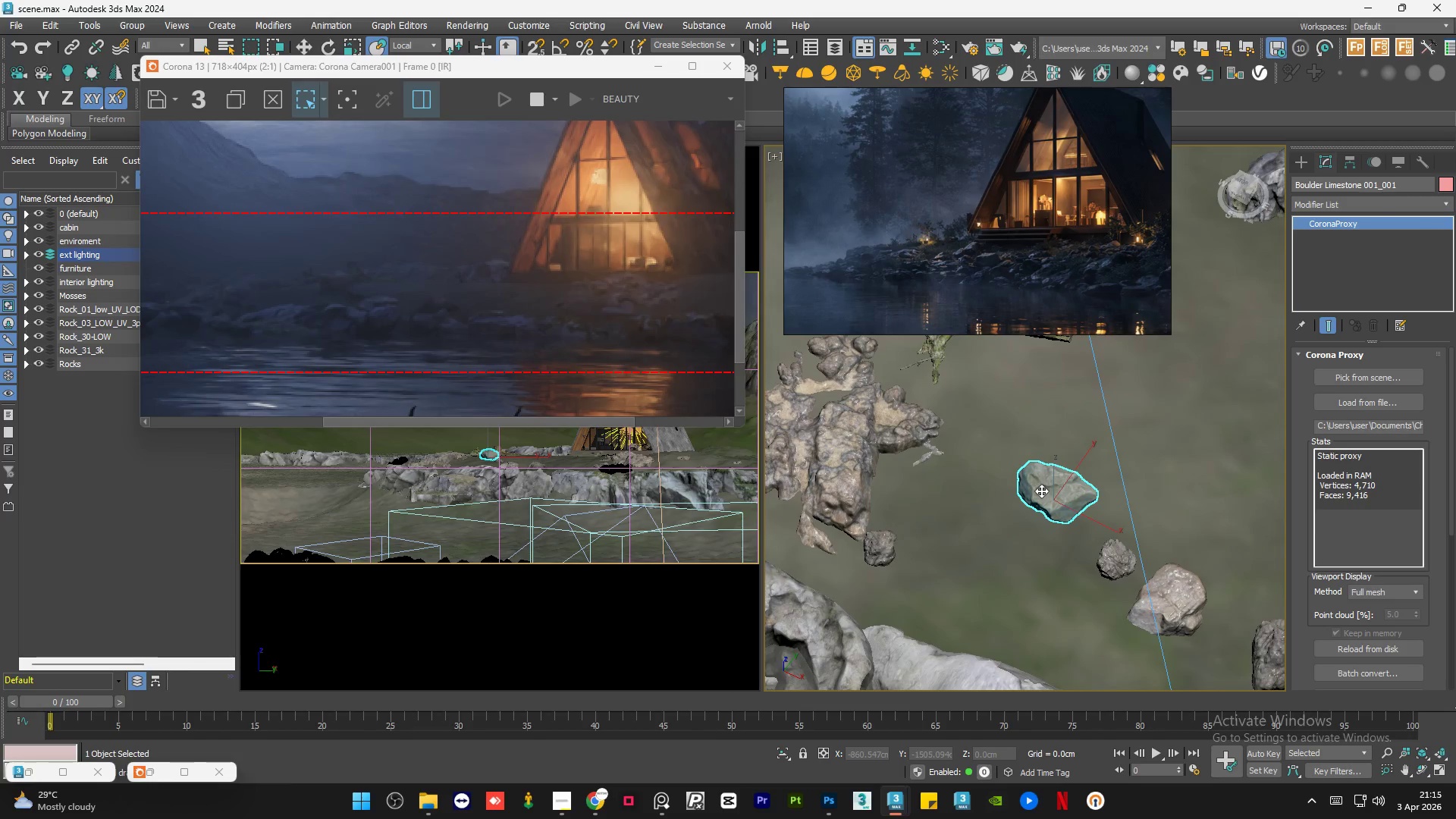 